 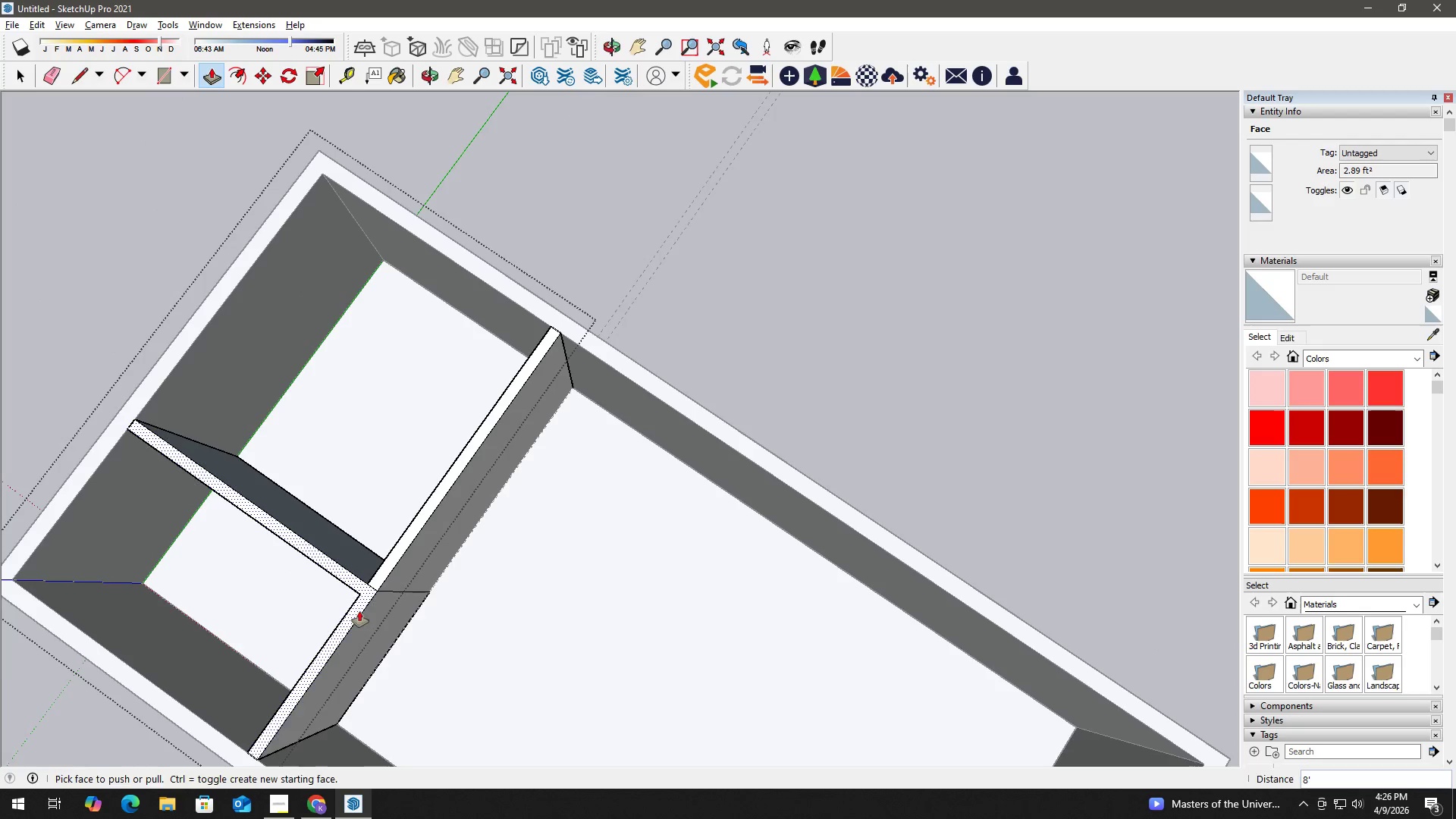 
key(Space)
 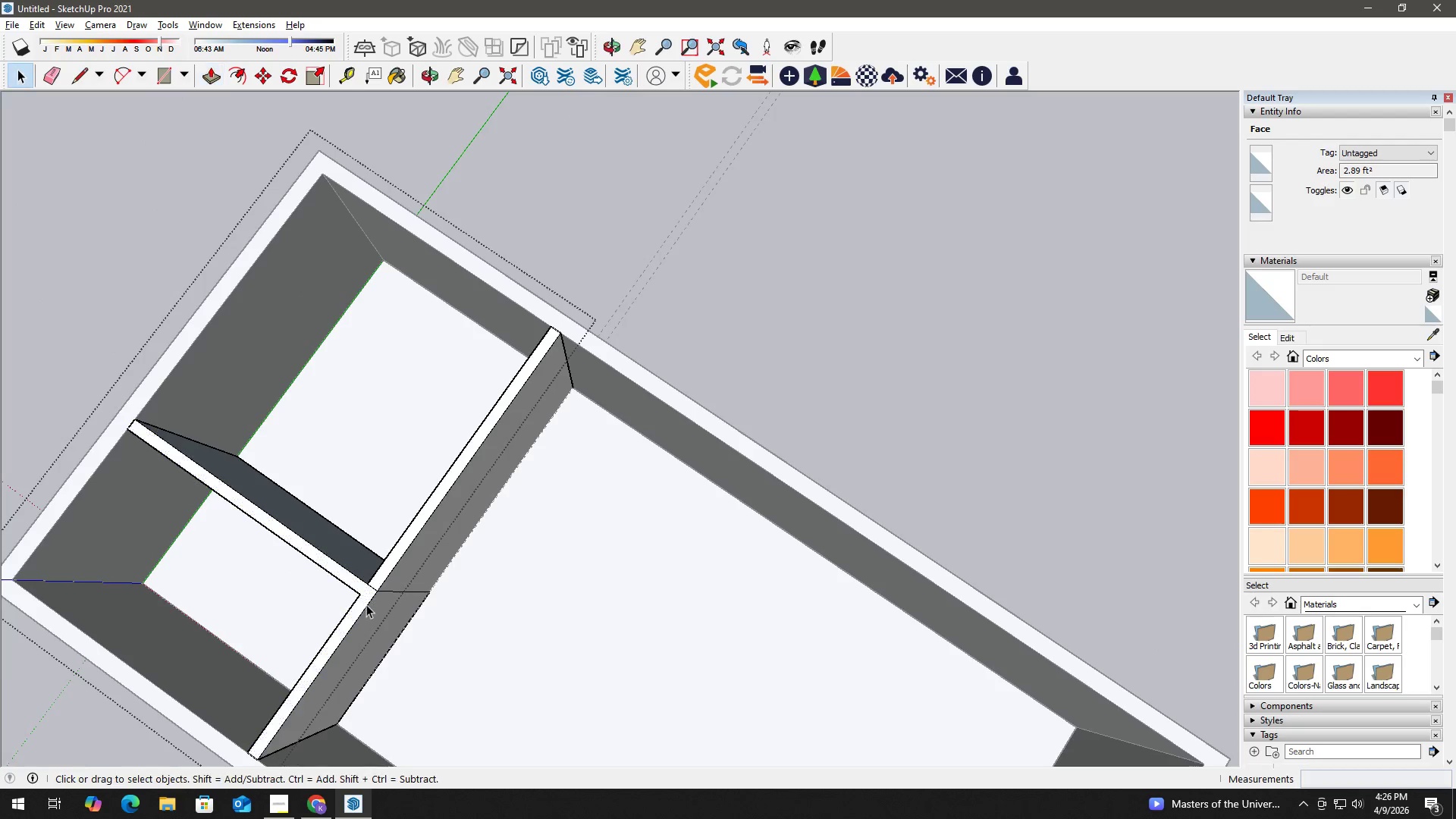 
key(E)
 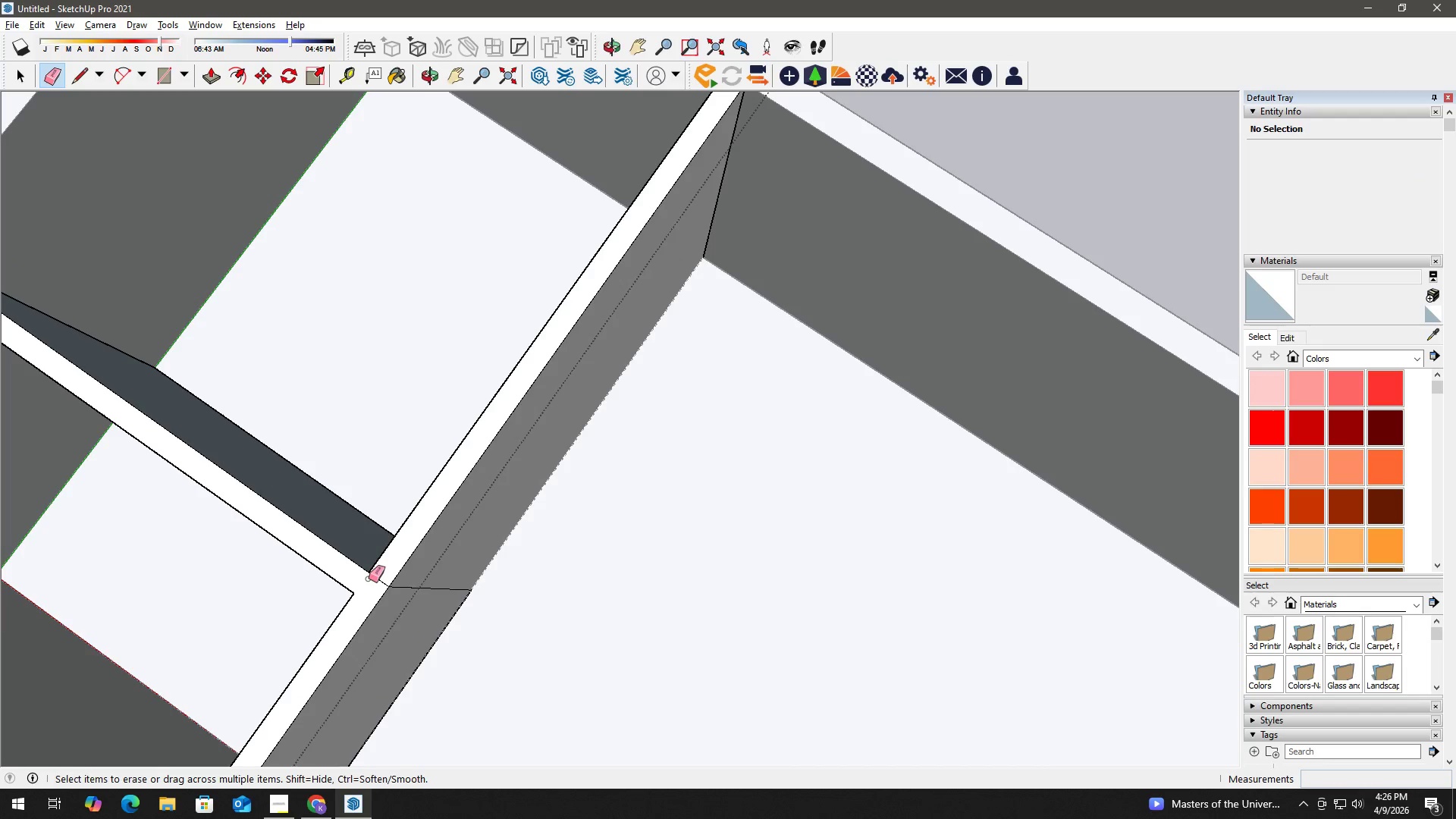 
left_click_drag(start_coordinate=[374, 581], to_coordinate=[387, 567])
 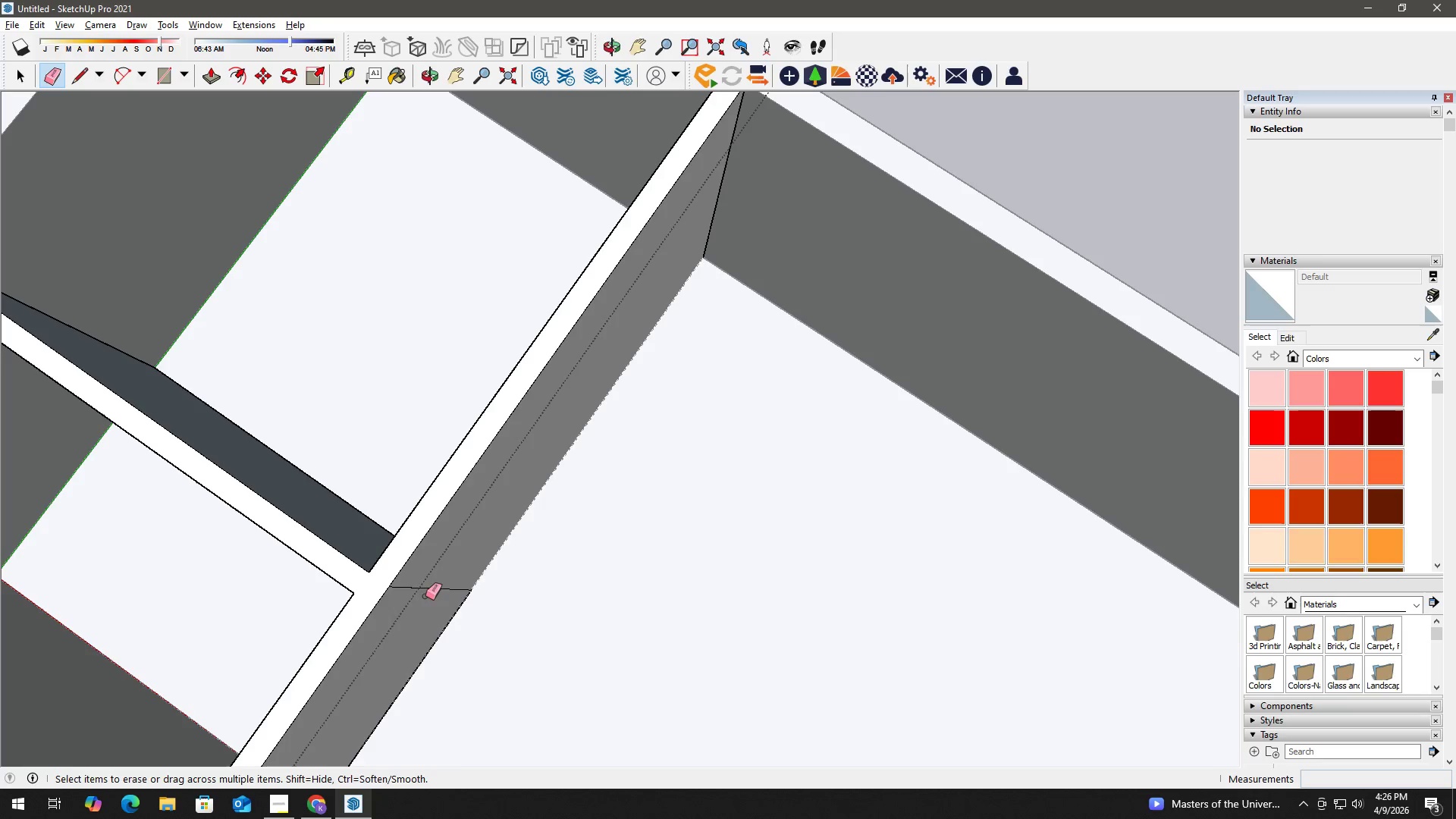 
scroll: coordinate [366, 581], scroll_direction: up, amount: 7.0
 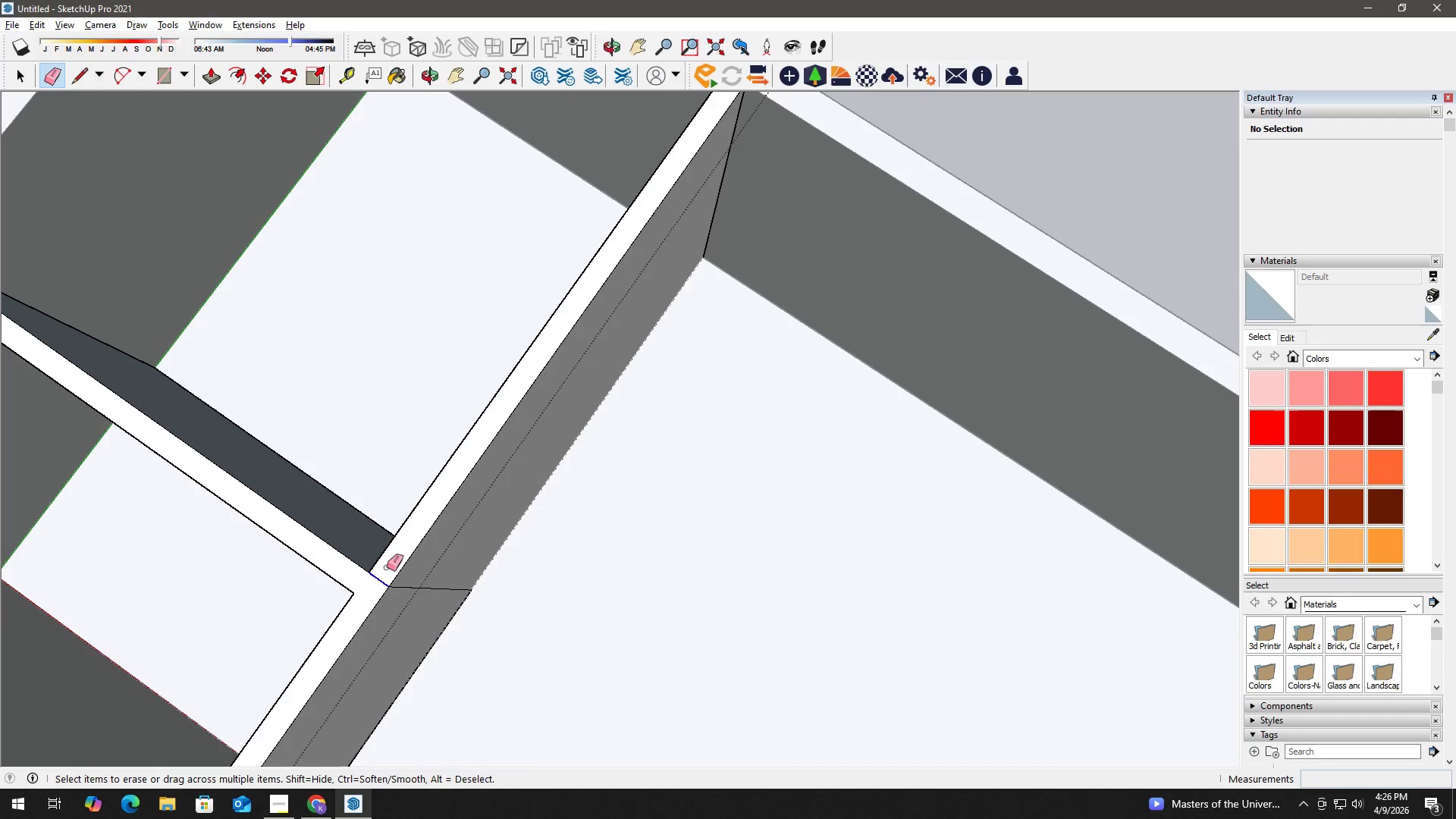 
left_click_drag(start_coordinate=[410, 606], to_coordinate=[440, 570])
 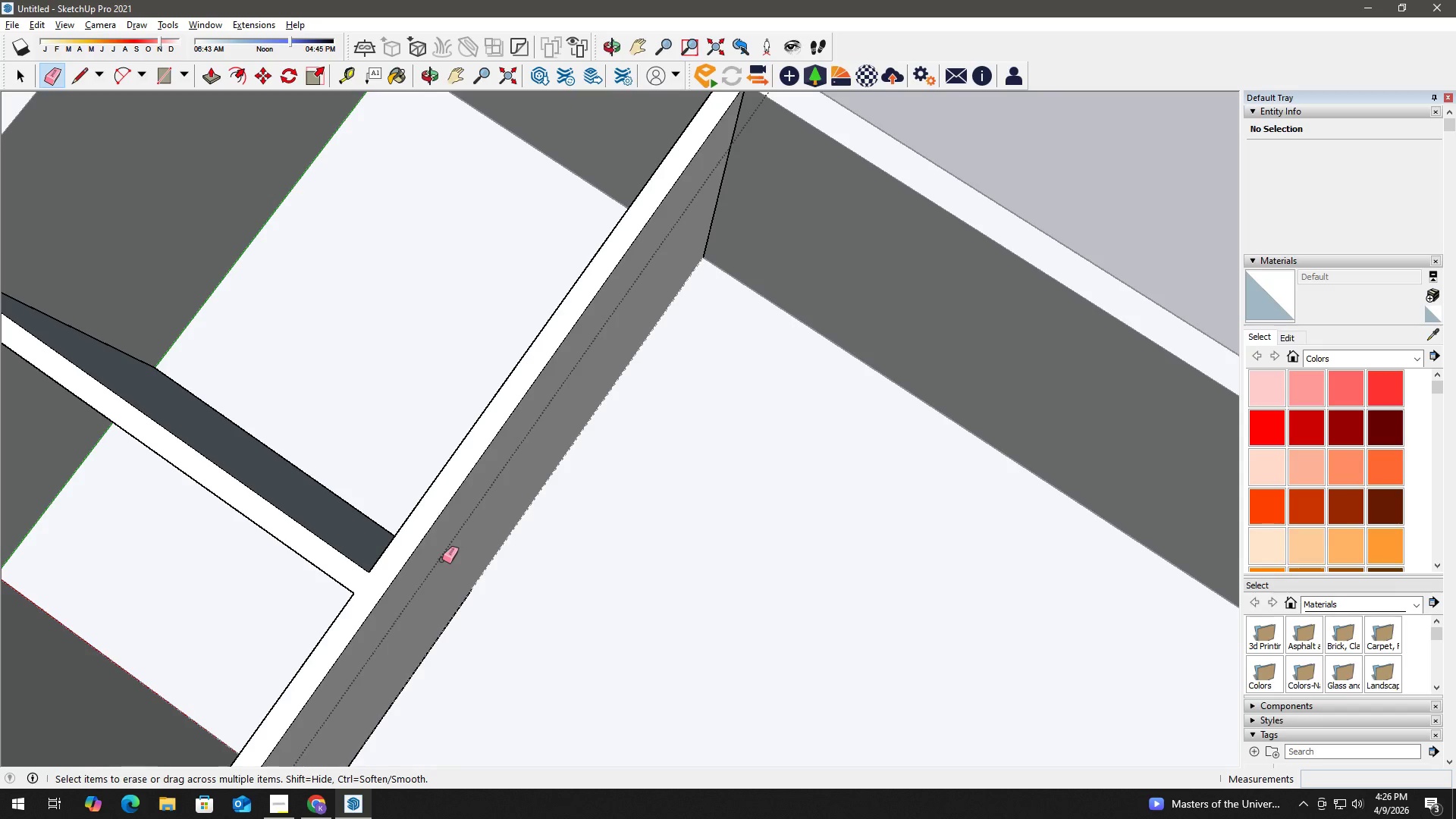 
key(Space)
 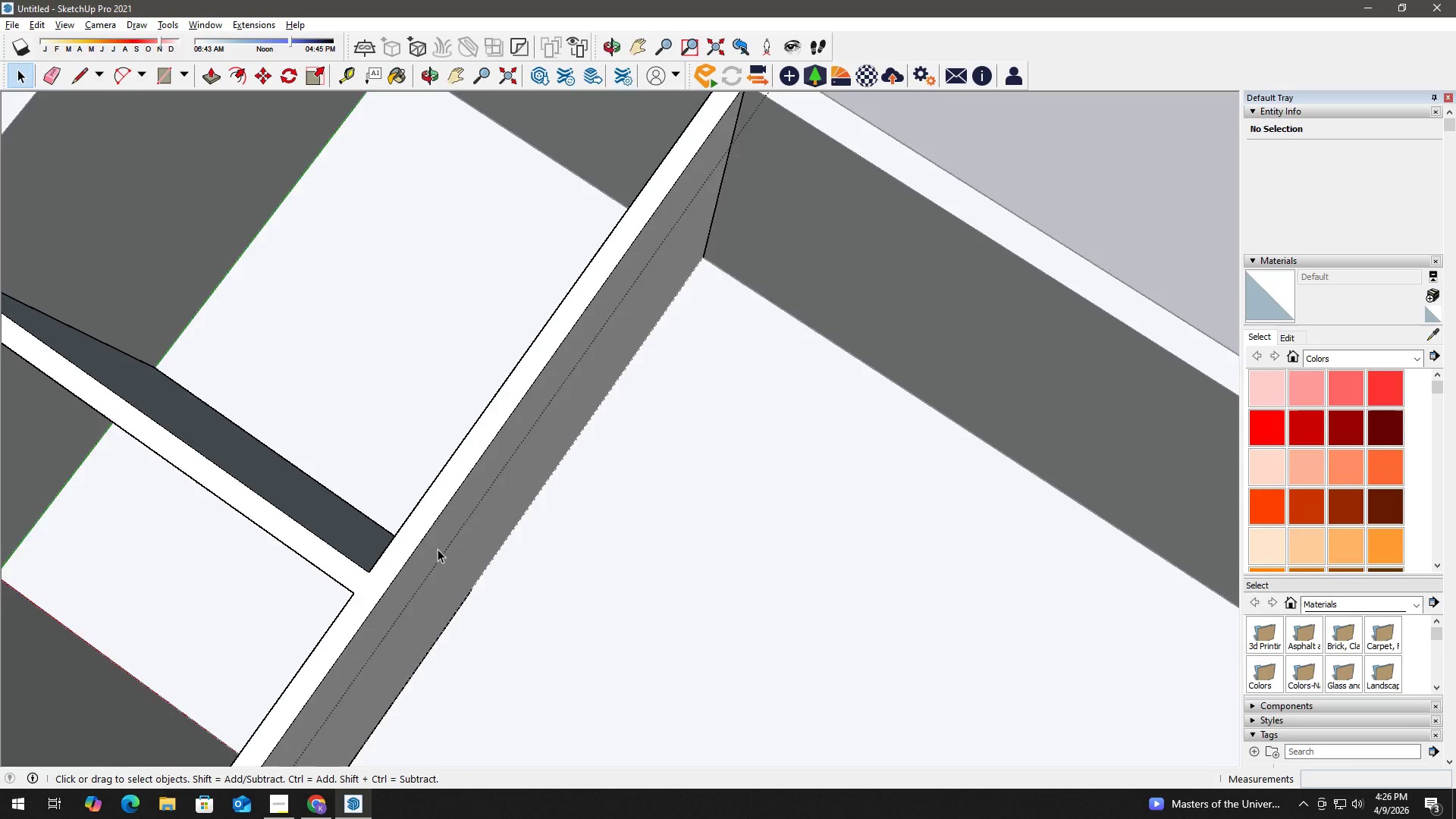 
scroll: coordinate [435, 548], scroll_direction: down, amount: 3.0
 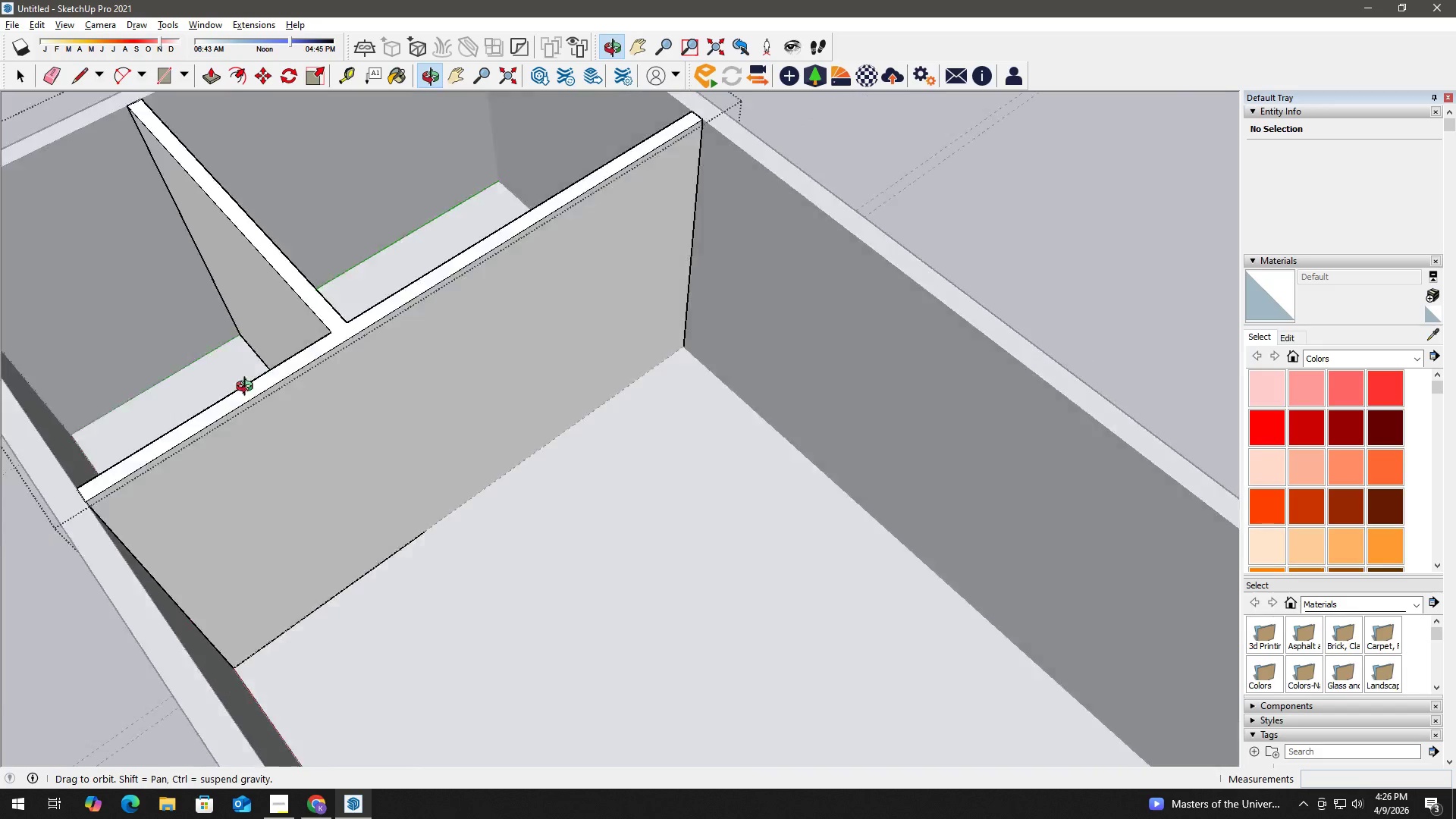 
left_click([436, 466])
 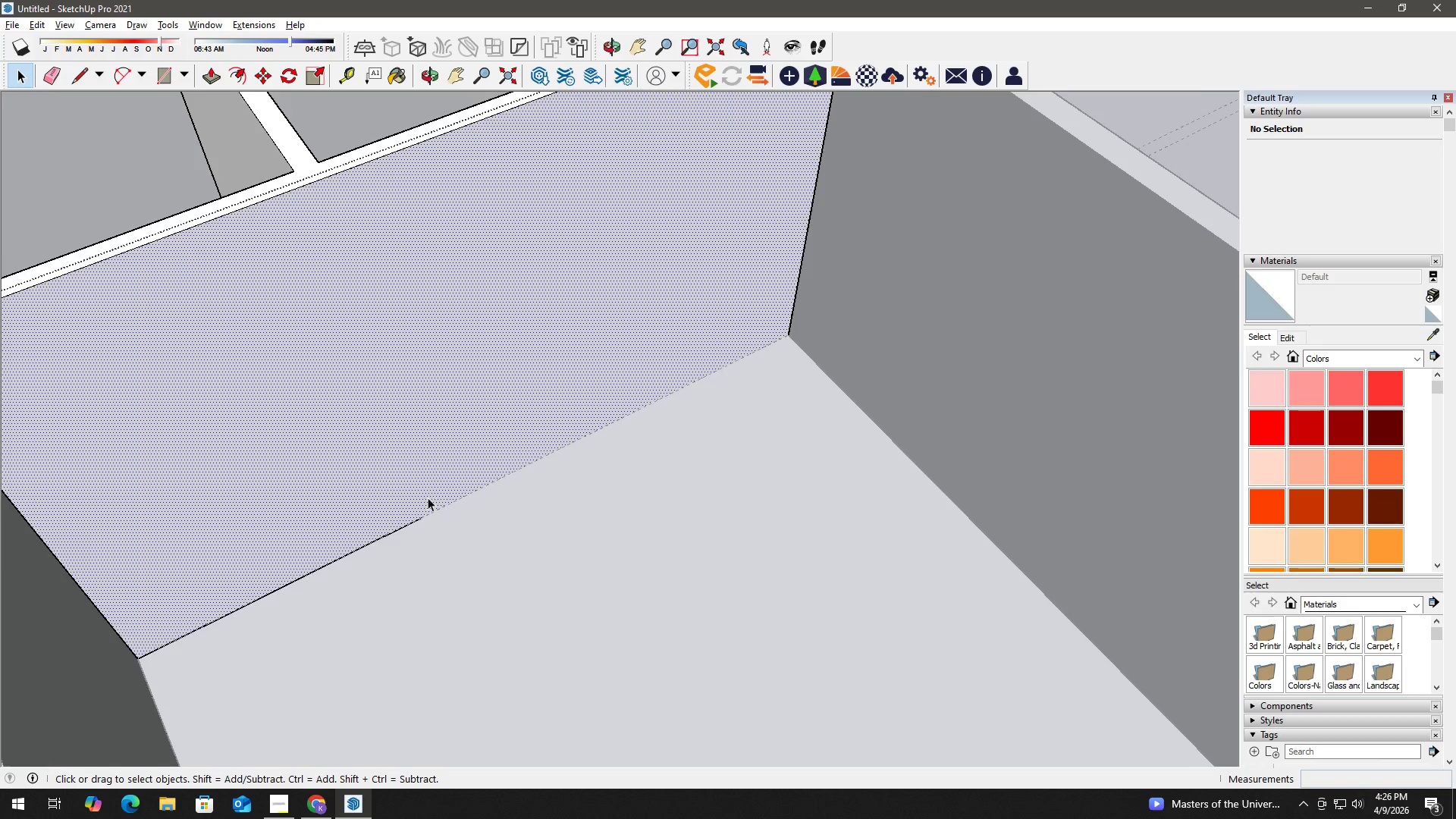 
scroll: coordinate [385, 454], scroll_direction: up, amount: 3.0
 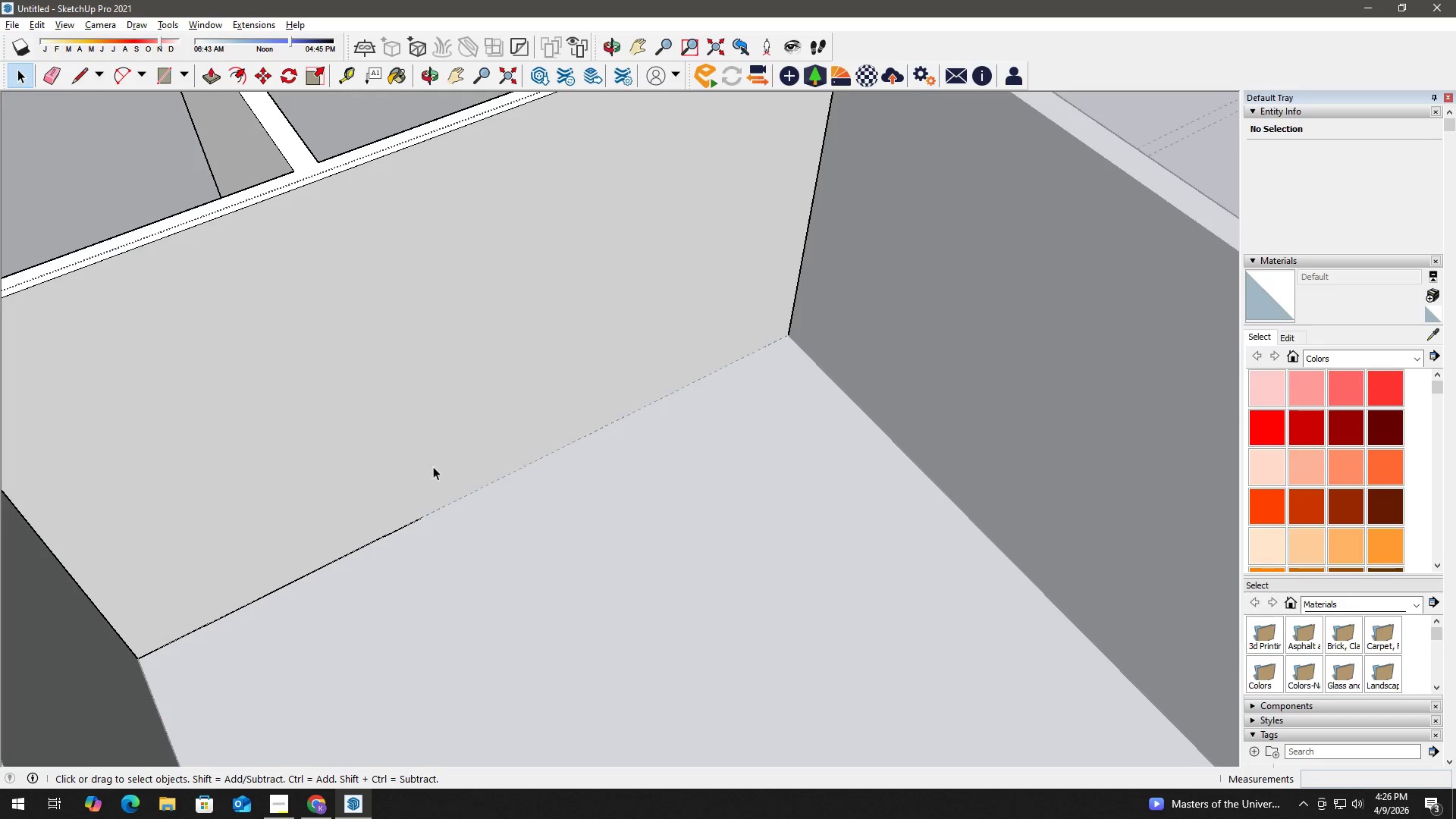 
left_click([431, 513])
 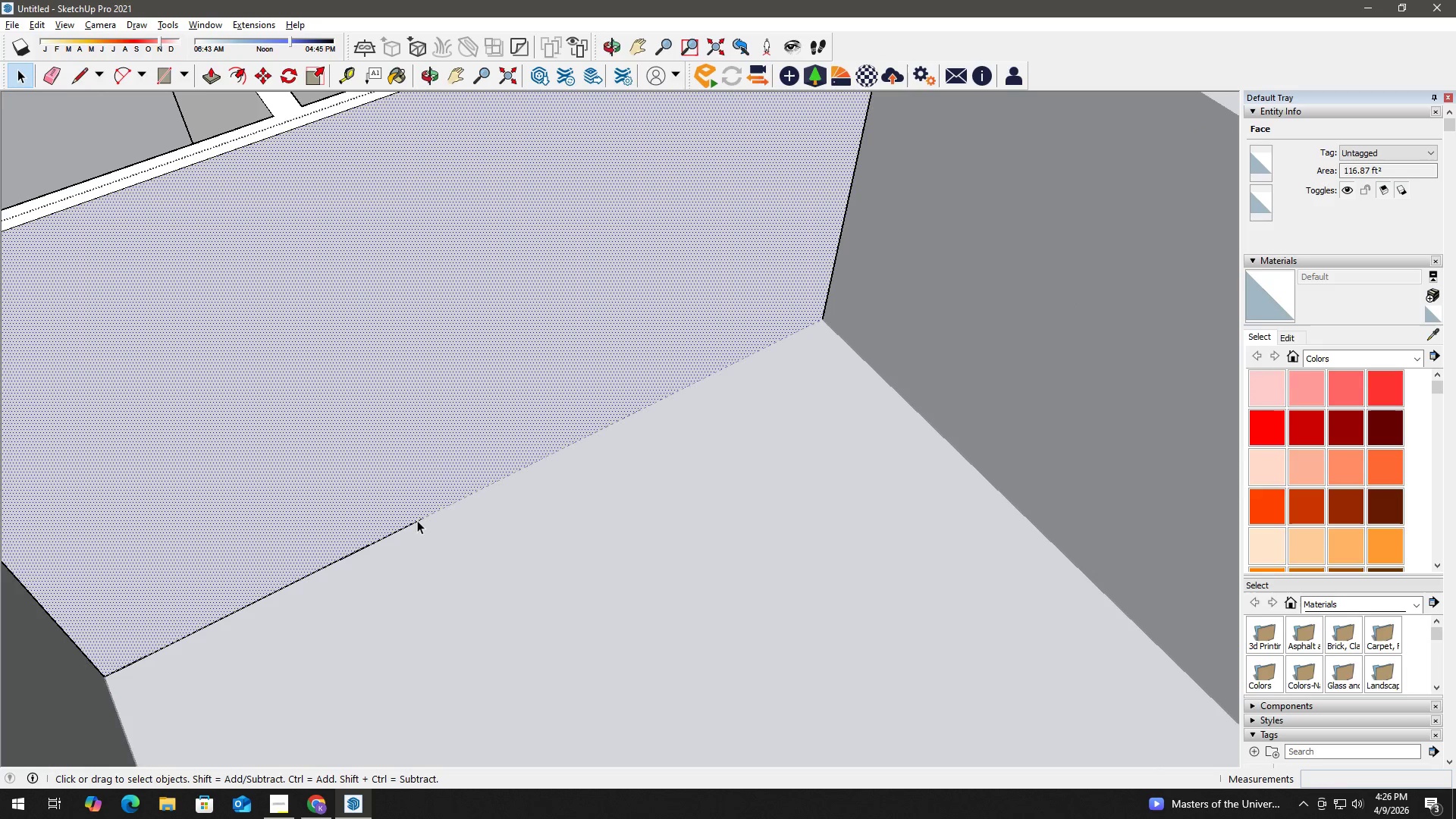 
scroll: coordinate [420, 507], scroll_direction: up, amount: 1.0
 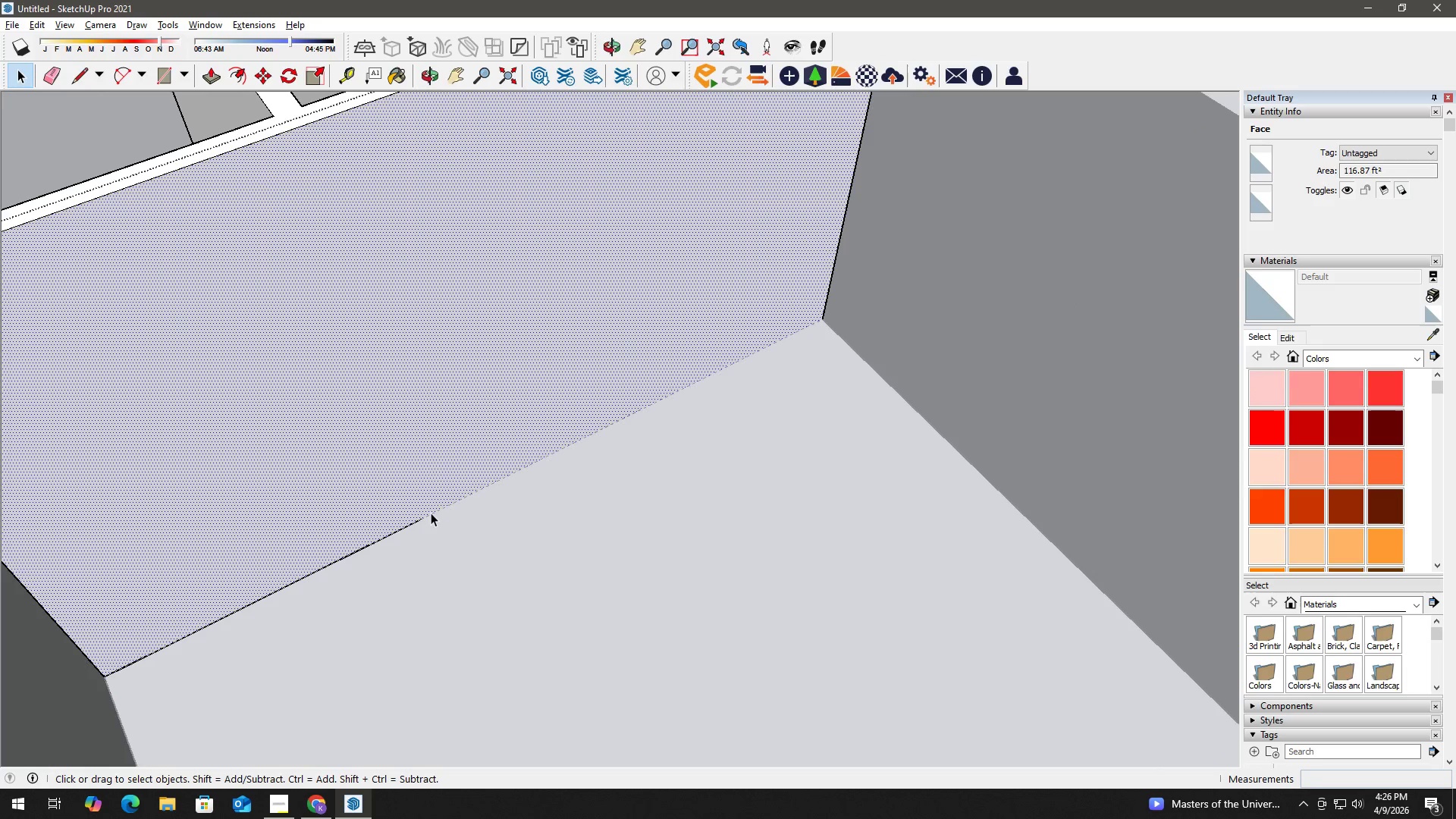 
double_click([412, 522])
 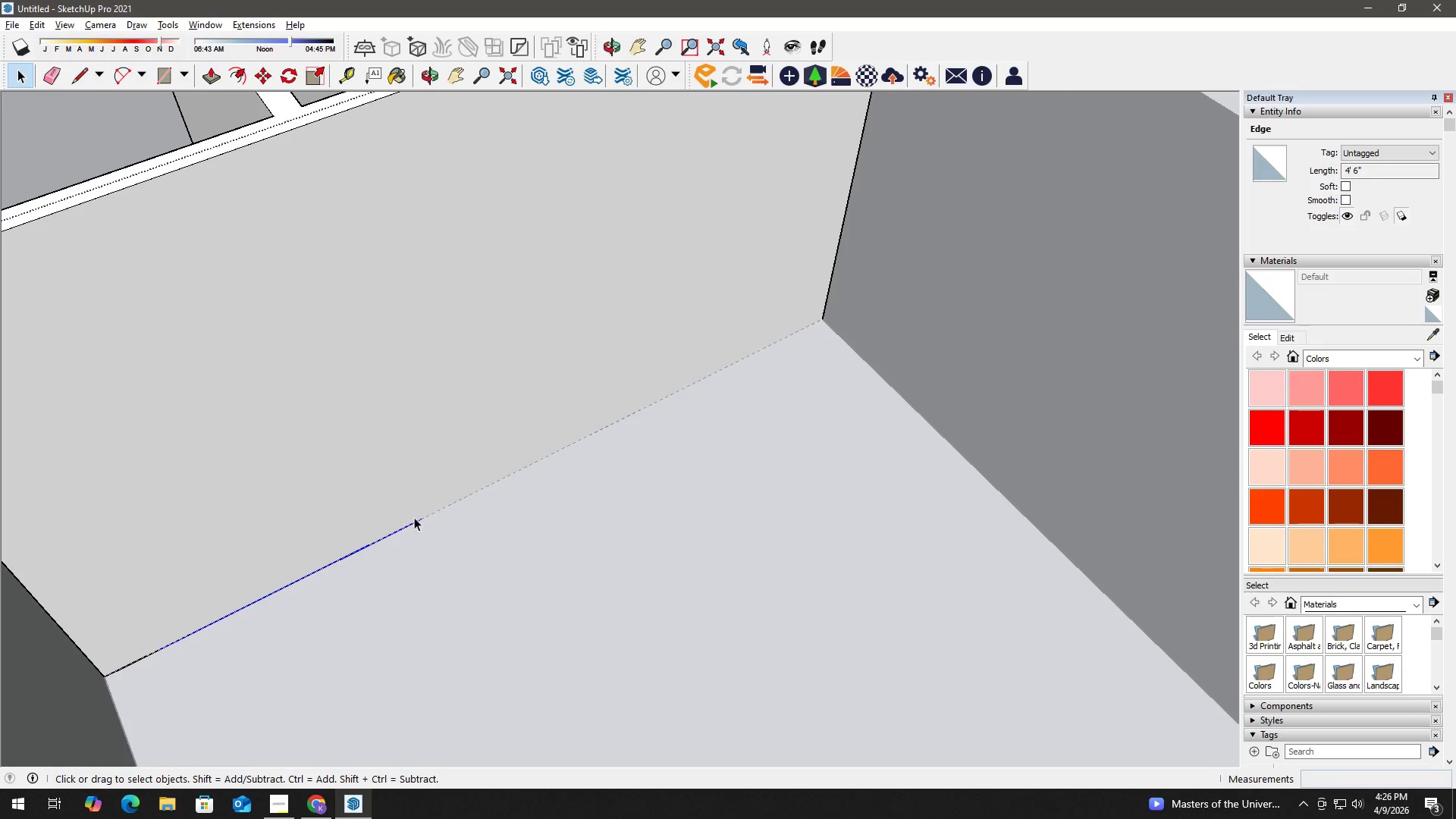 
key(L)
 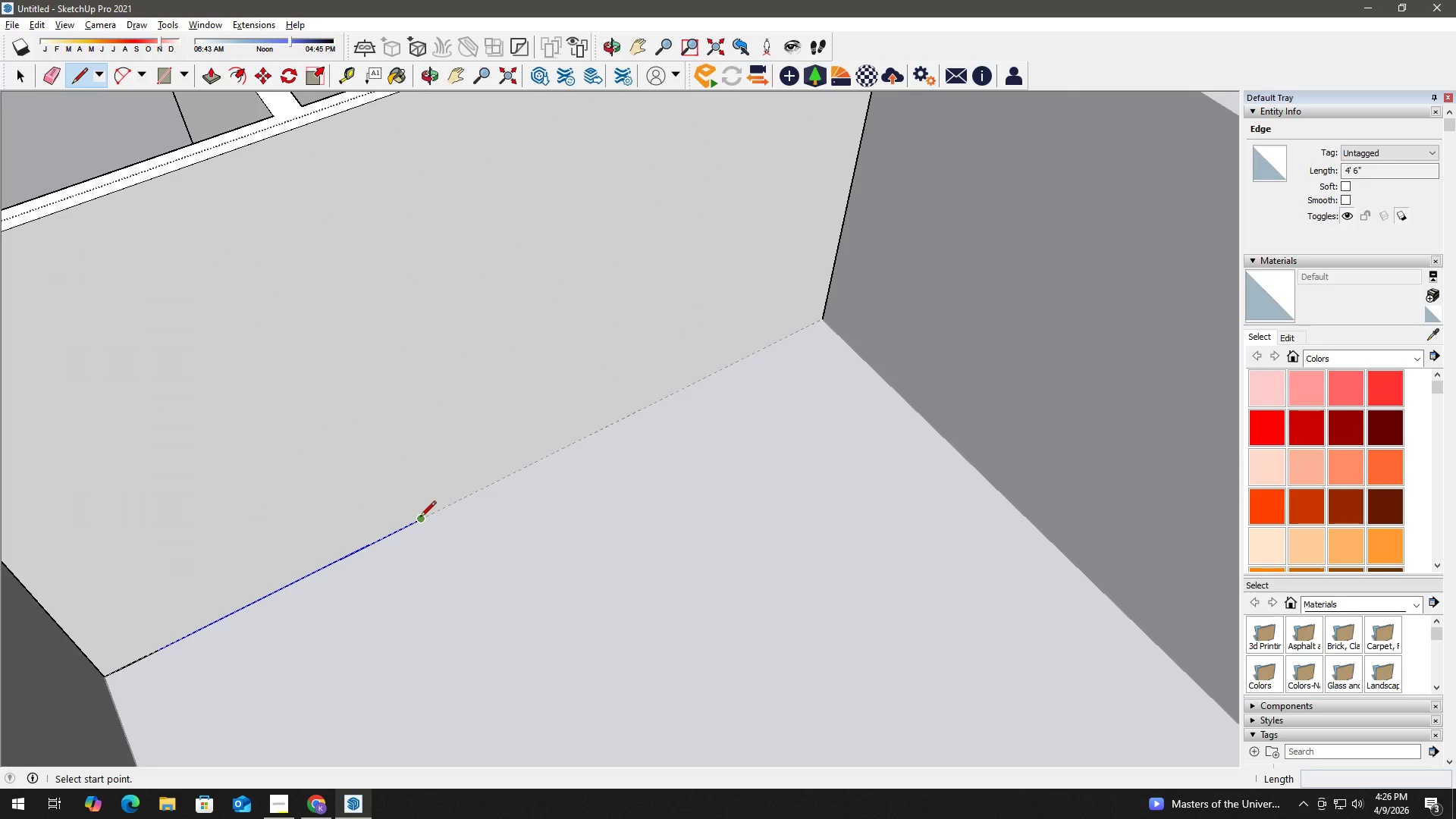 
left_click_drag(start_coordinate=[420, 518], to_coordinate=[427, 514])
 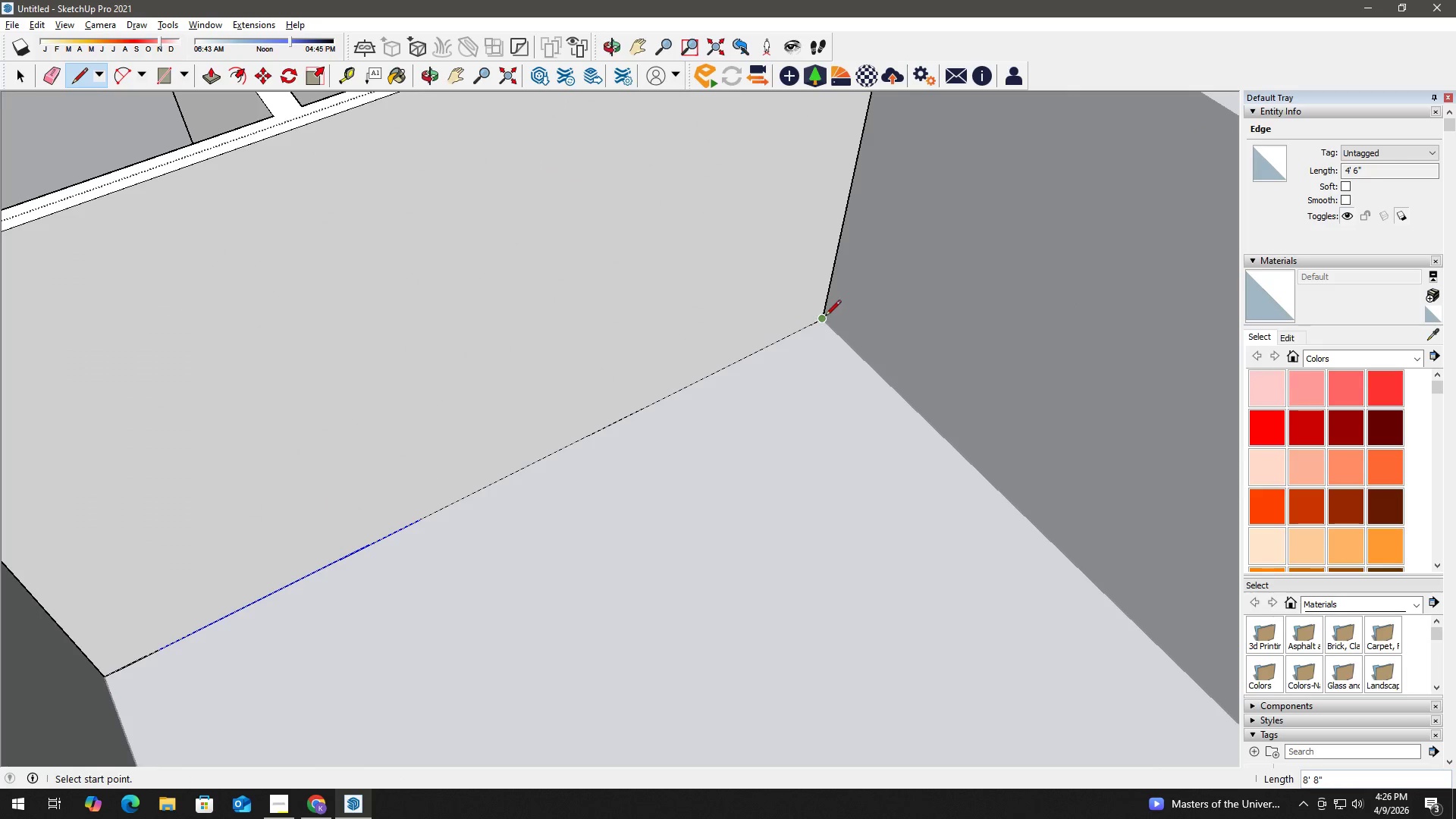 
key(Space)
 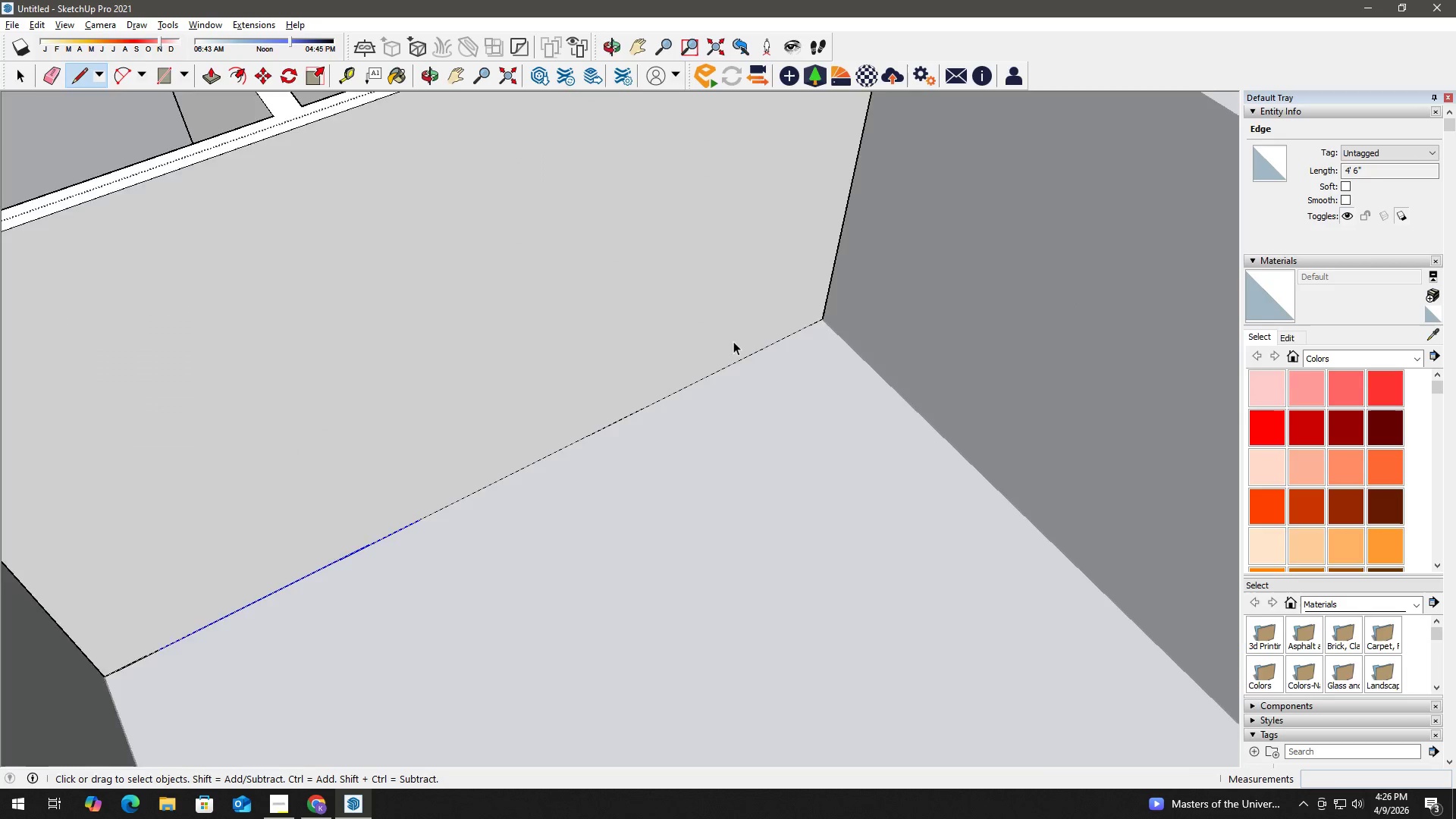 
scroll: coordinate [695, 365], scroll_direction: down, amount: 5.0
 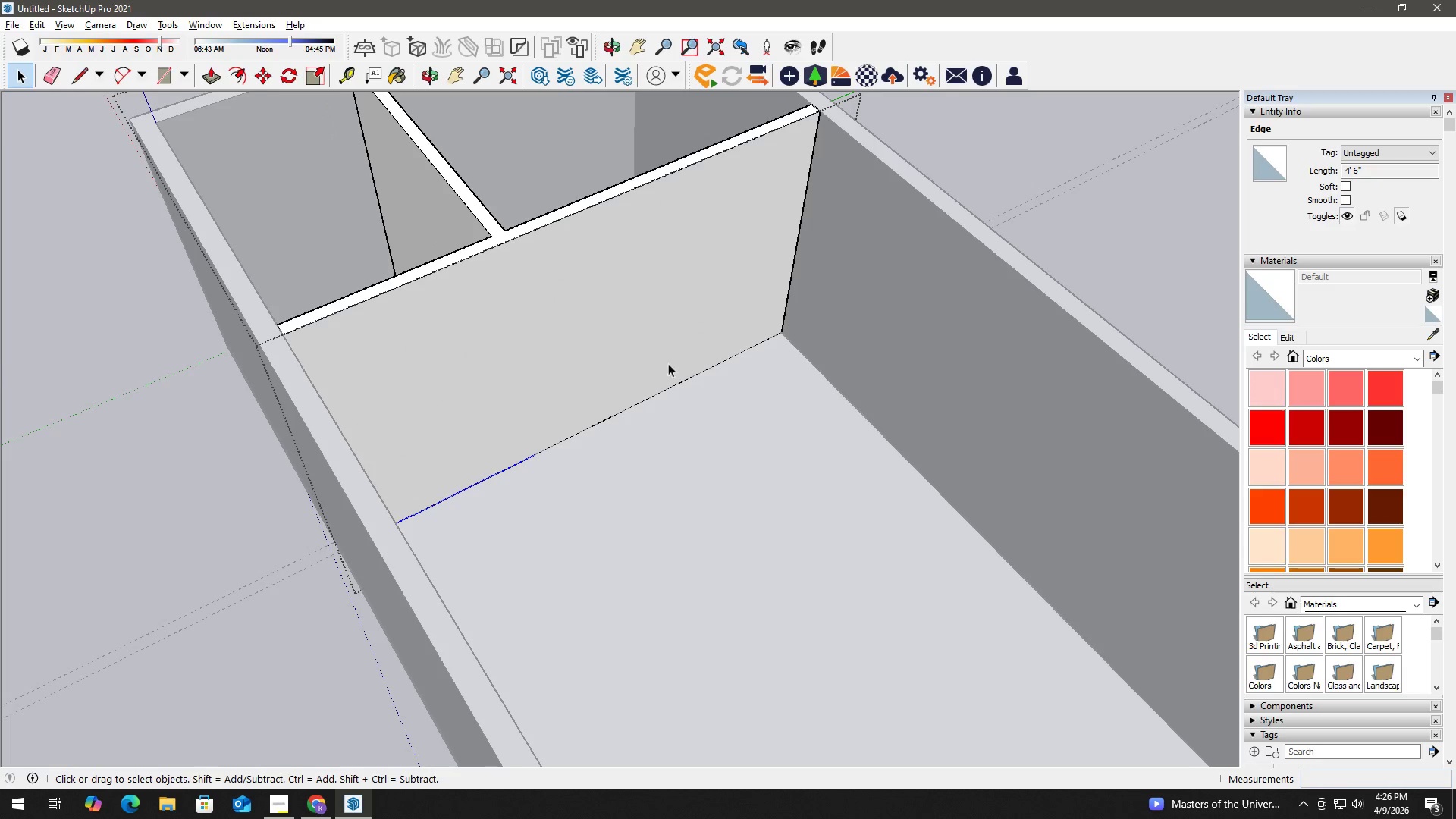 
key(K)
 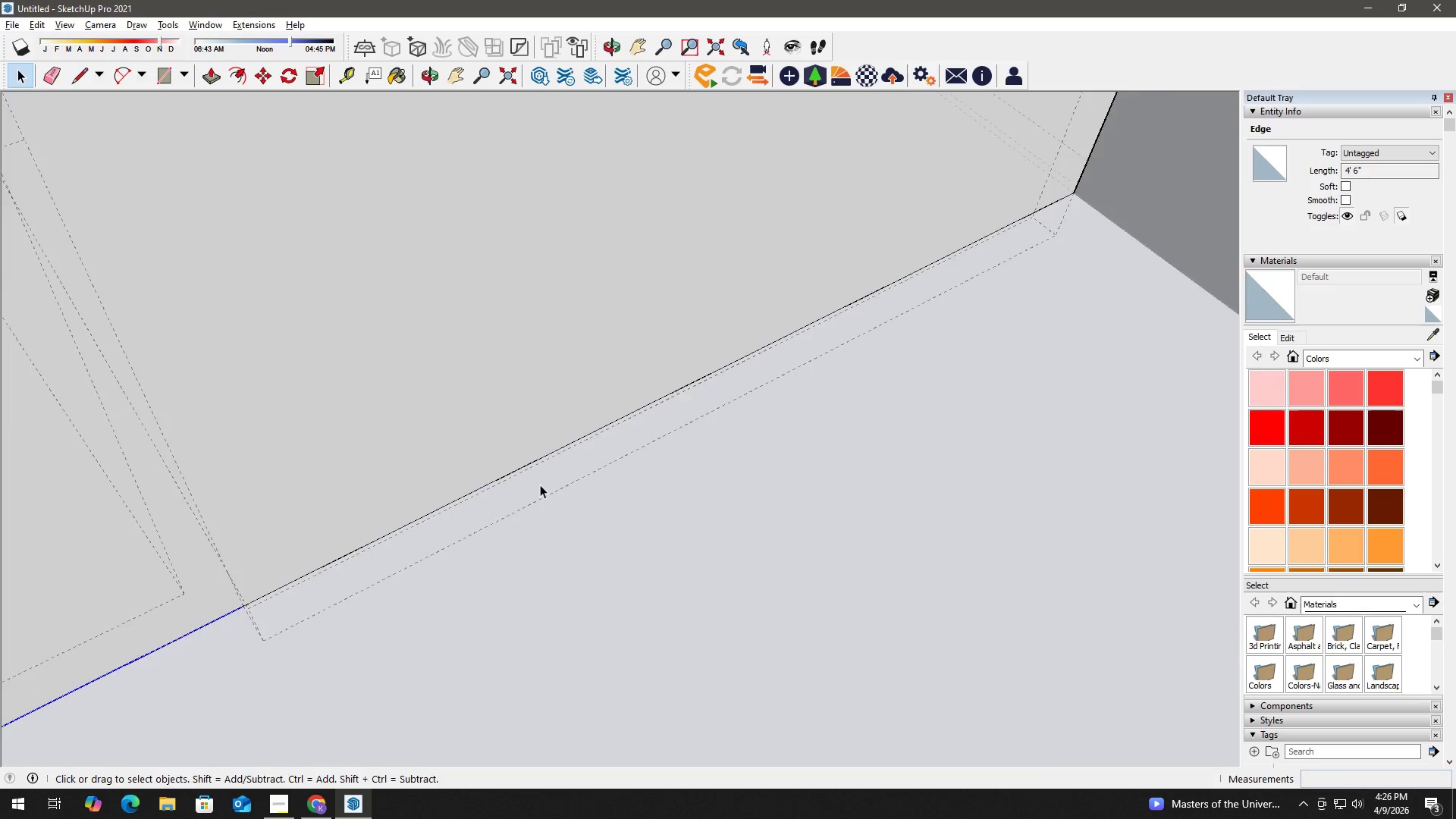 
scroll: coordinate [540, 482], scroll_direction: up, amount: 16.0
 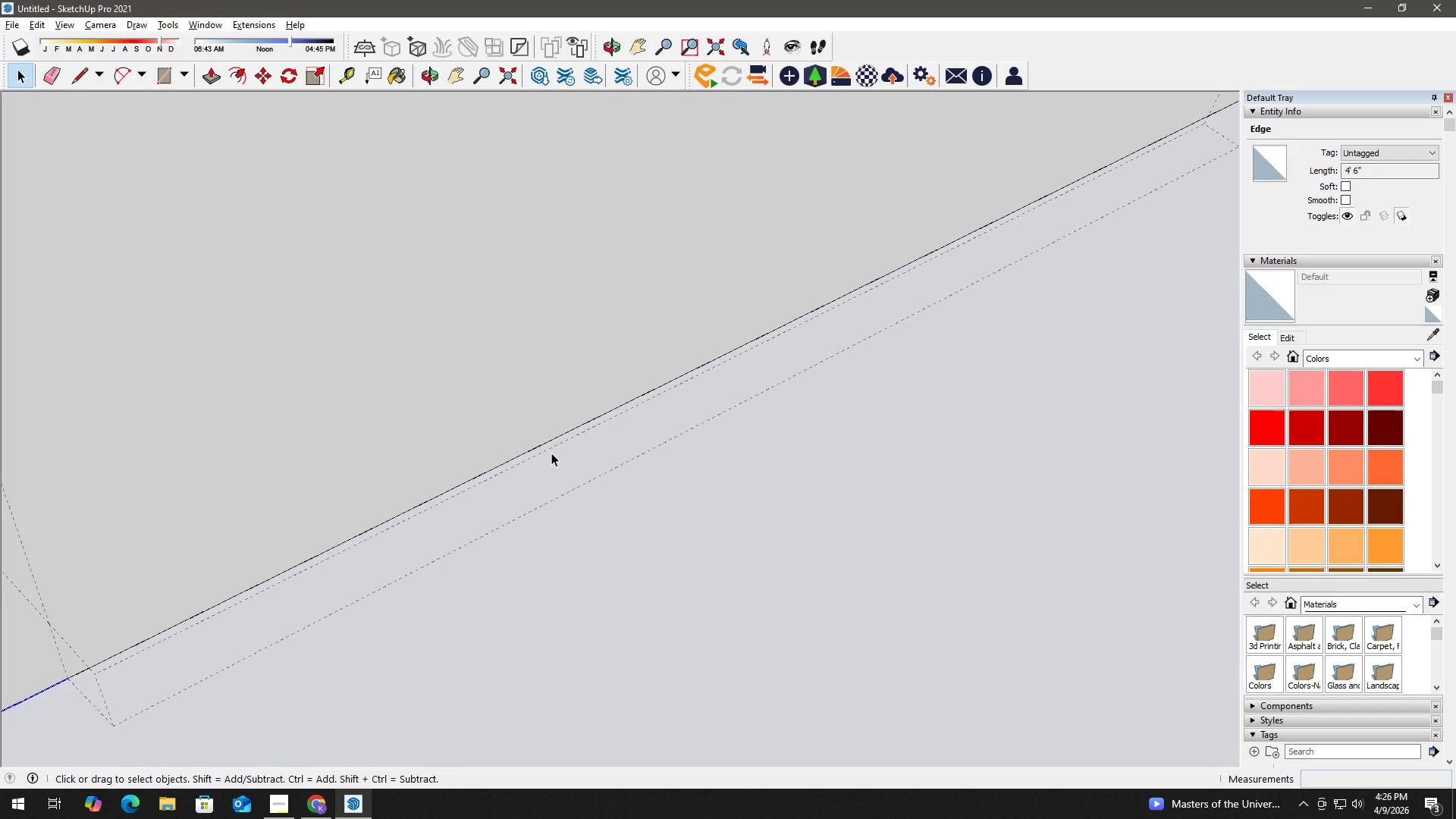 
left_click([553, 446])
 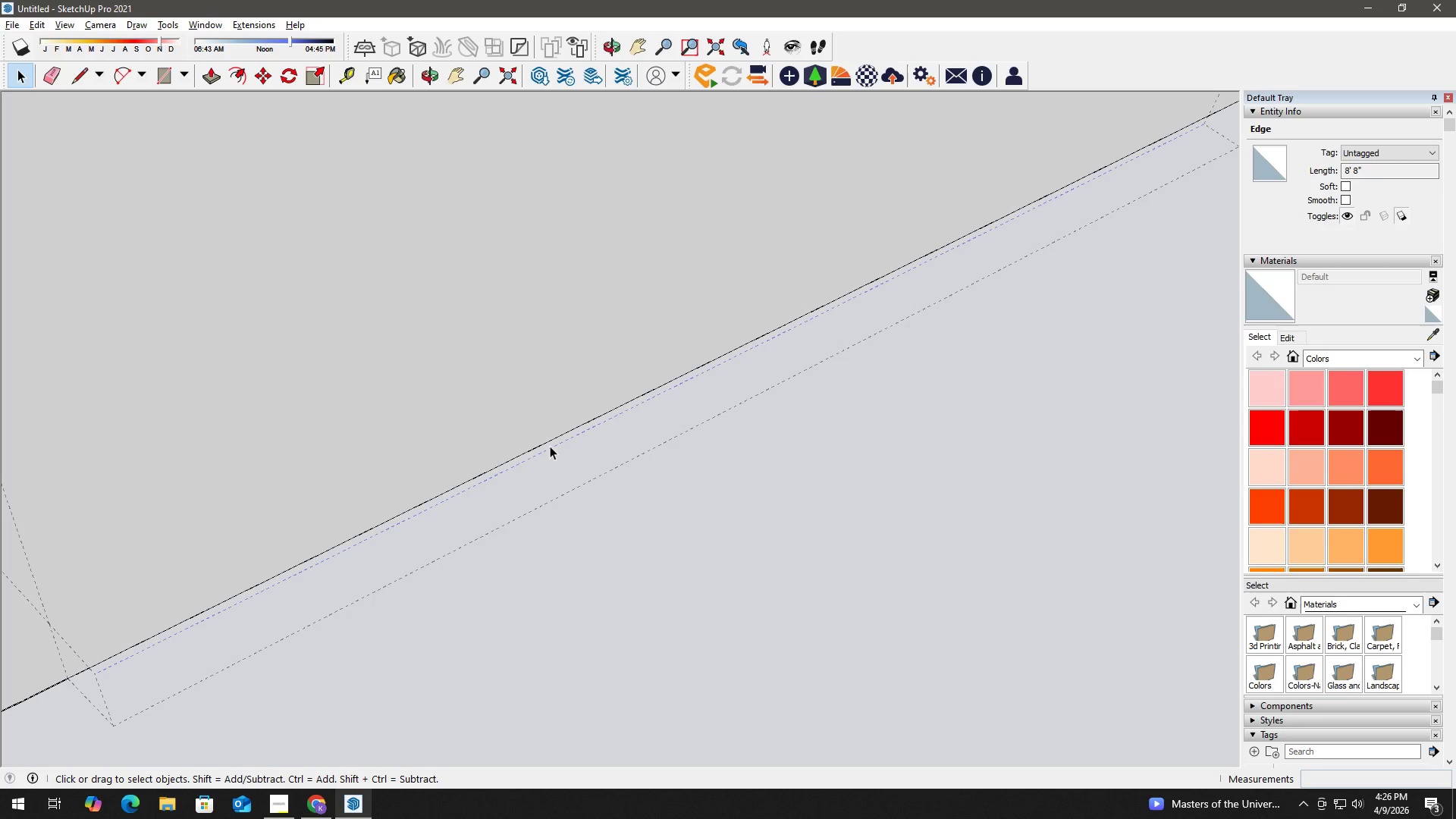 
scroll: coordinate [708, 358], scroll_direction: down, amount: 7.0
 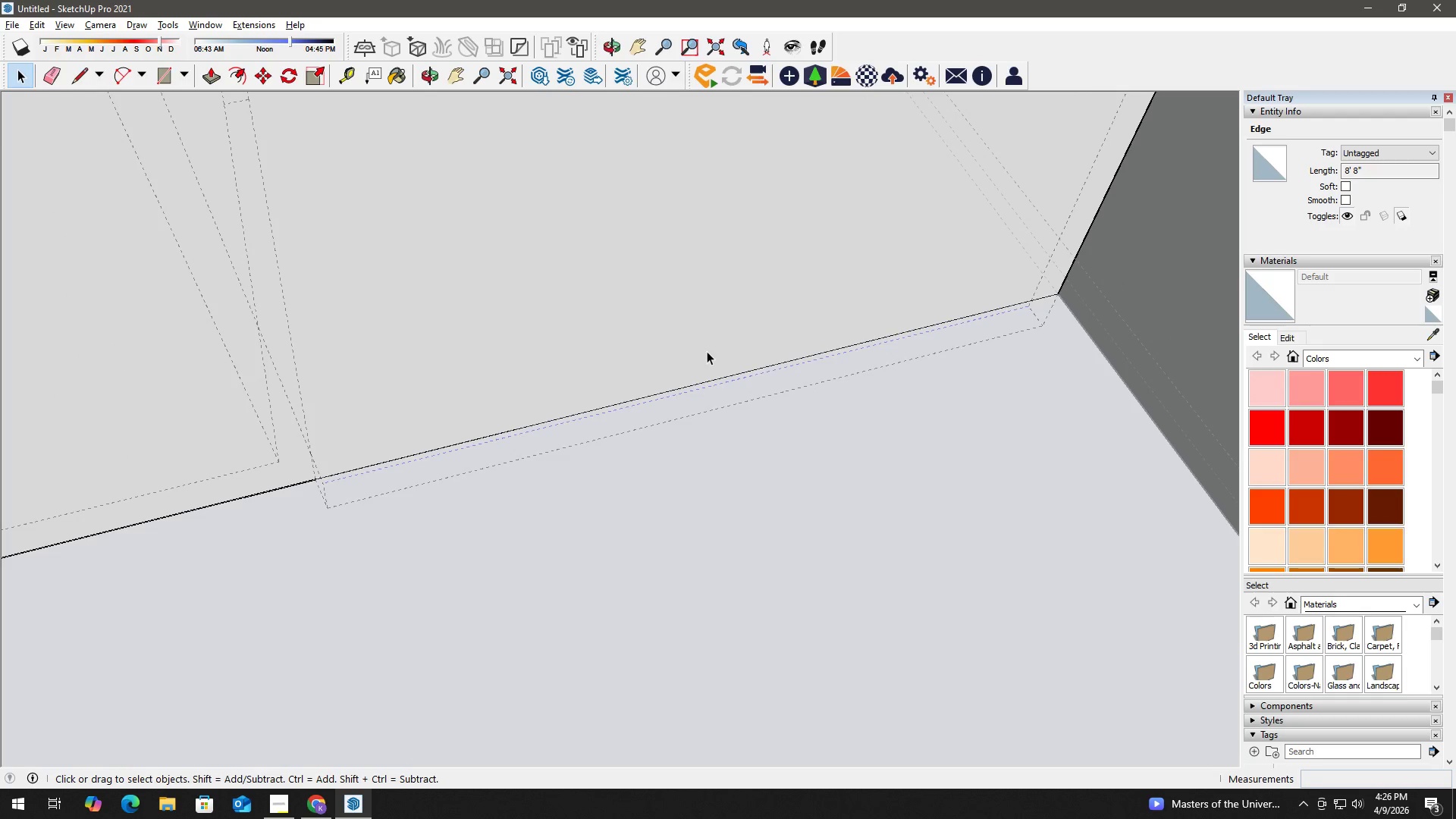 
key(Delete)
 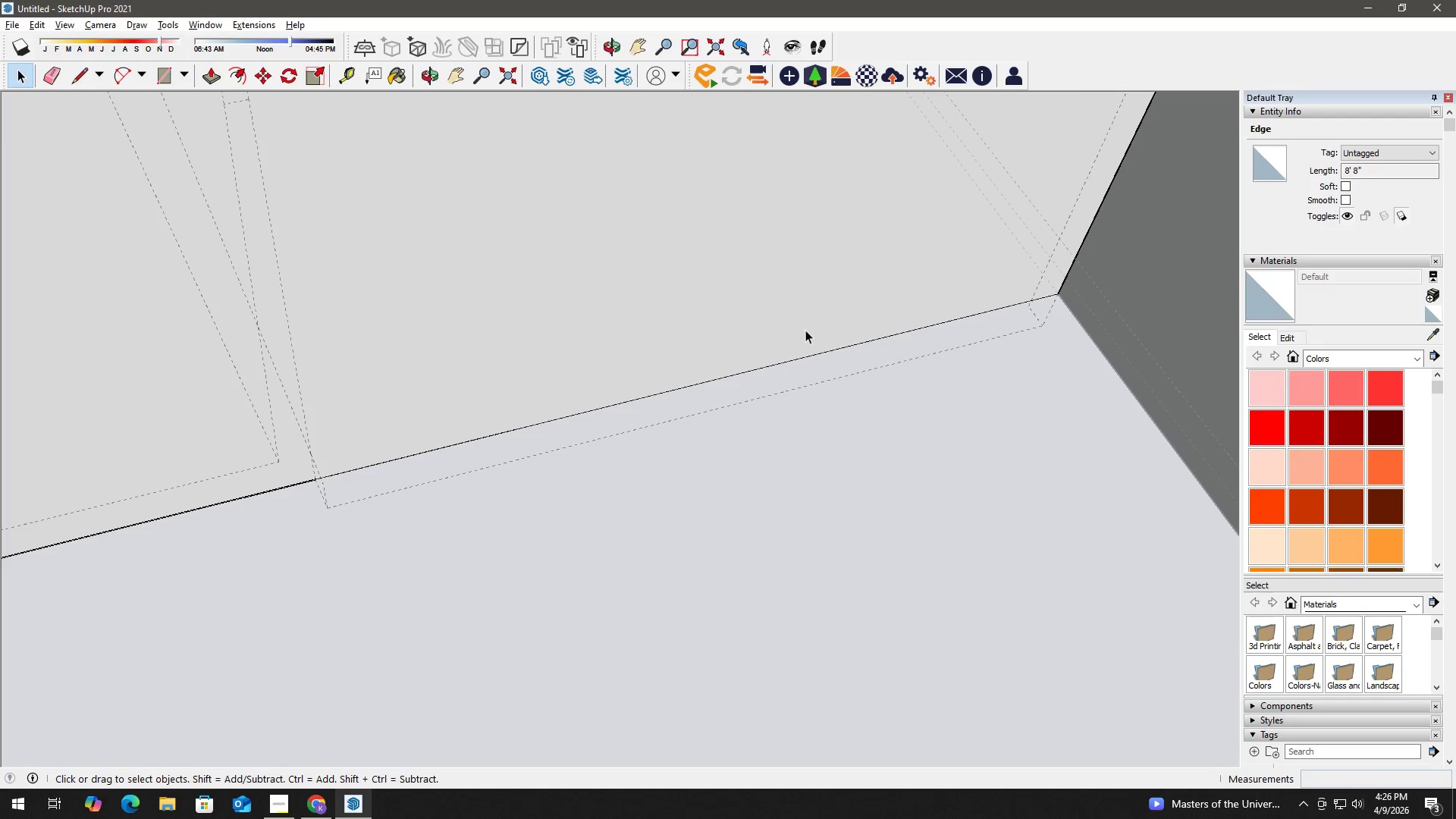 
key(H)
 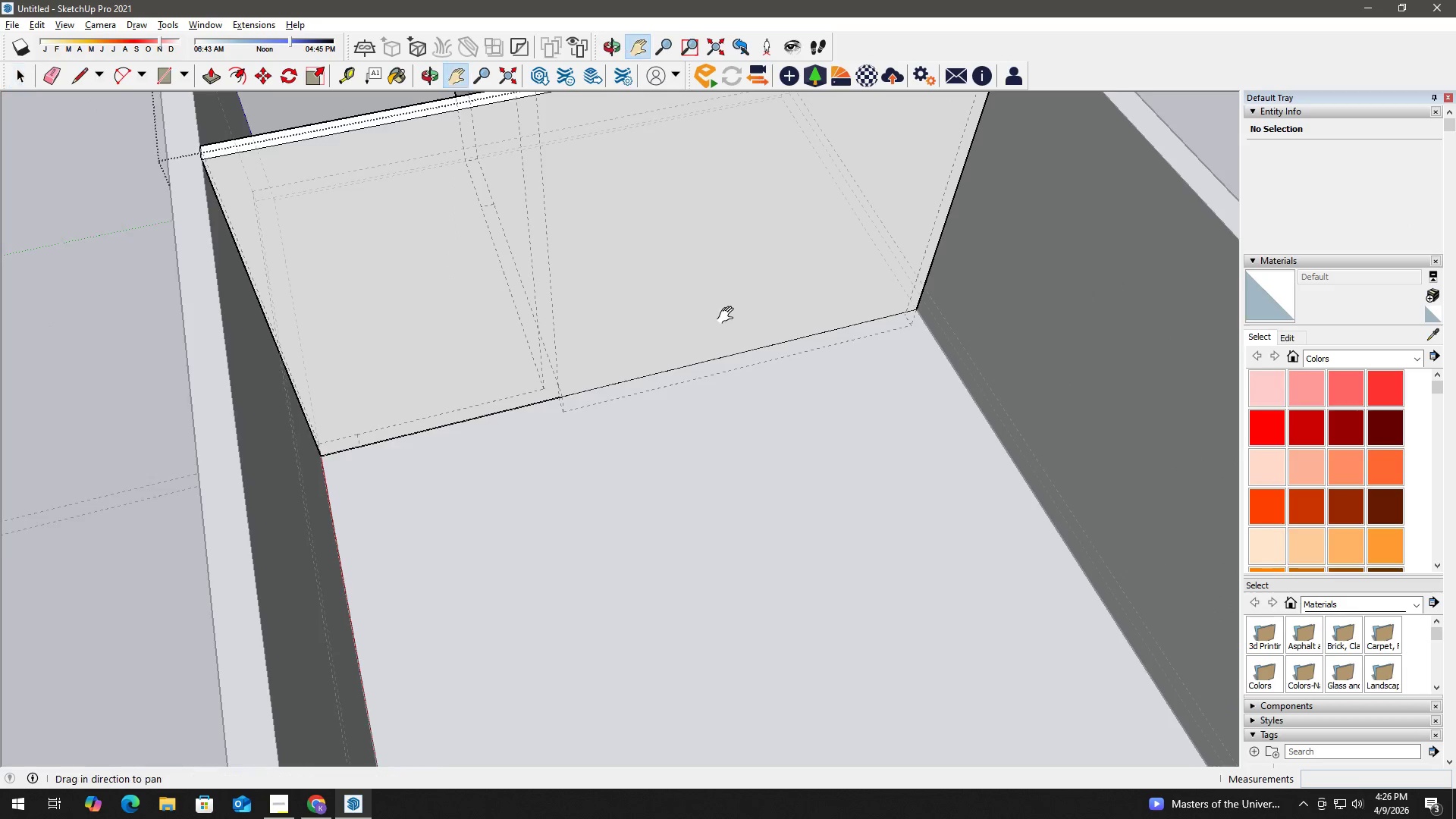 
left_click_drag(start_coordinate=[726, 315], to_coordinate=[578, 603])
 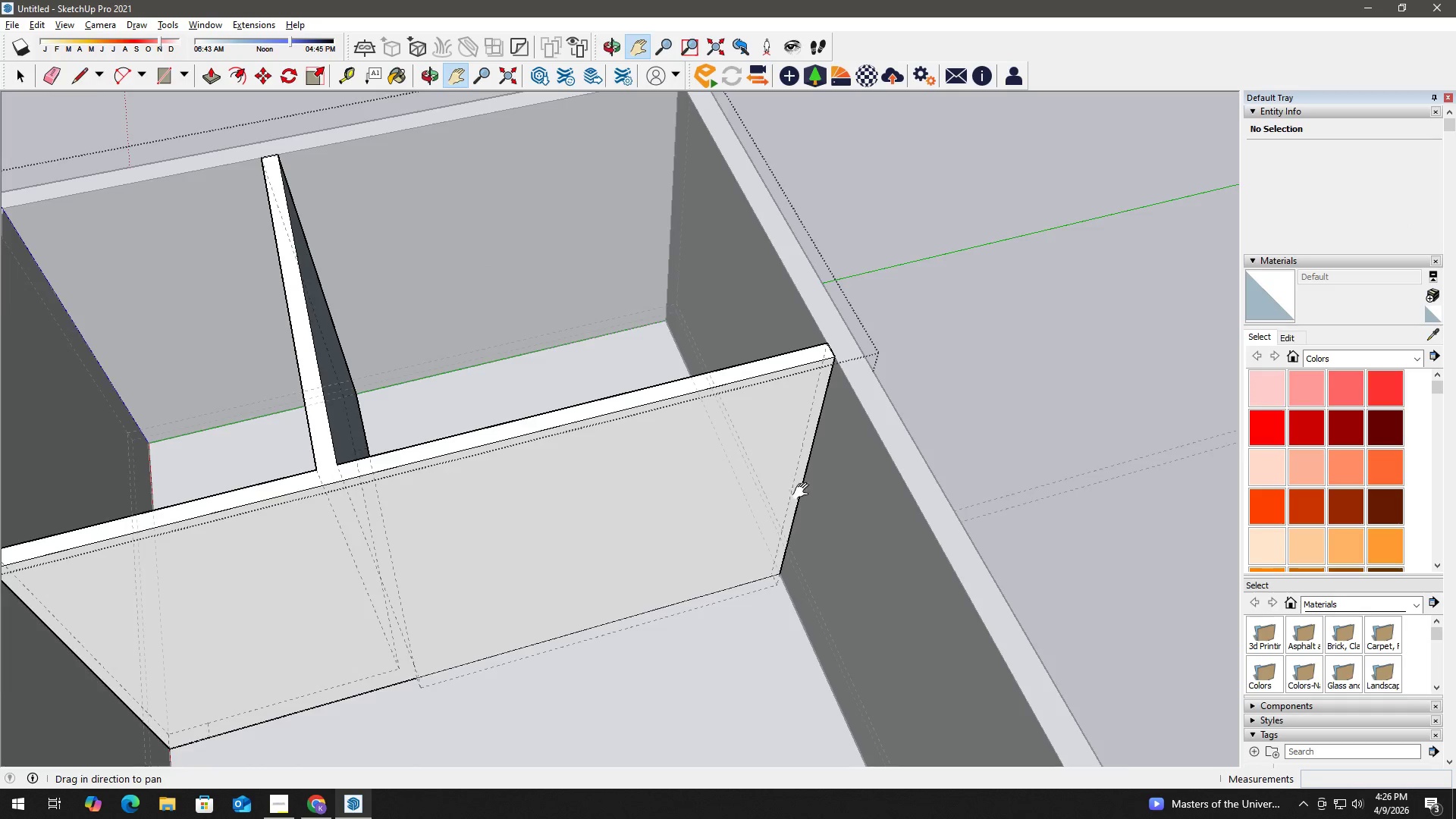 
scroll: coordinate [755, 323], scroll_direction: down, amount: 8.0
 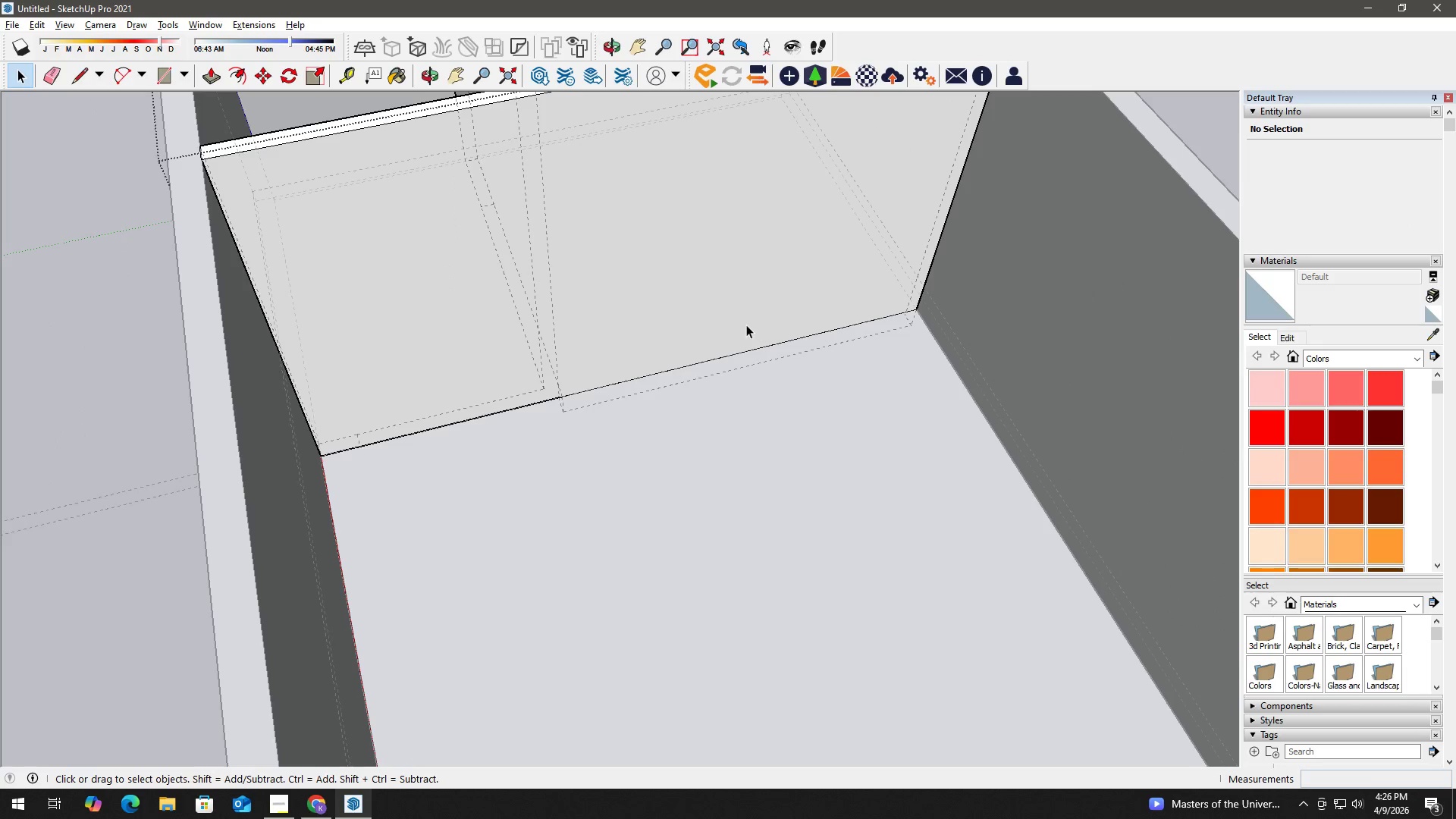 
key(E)
 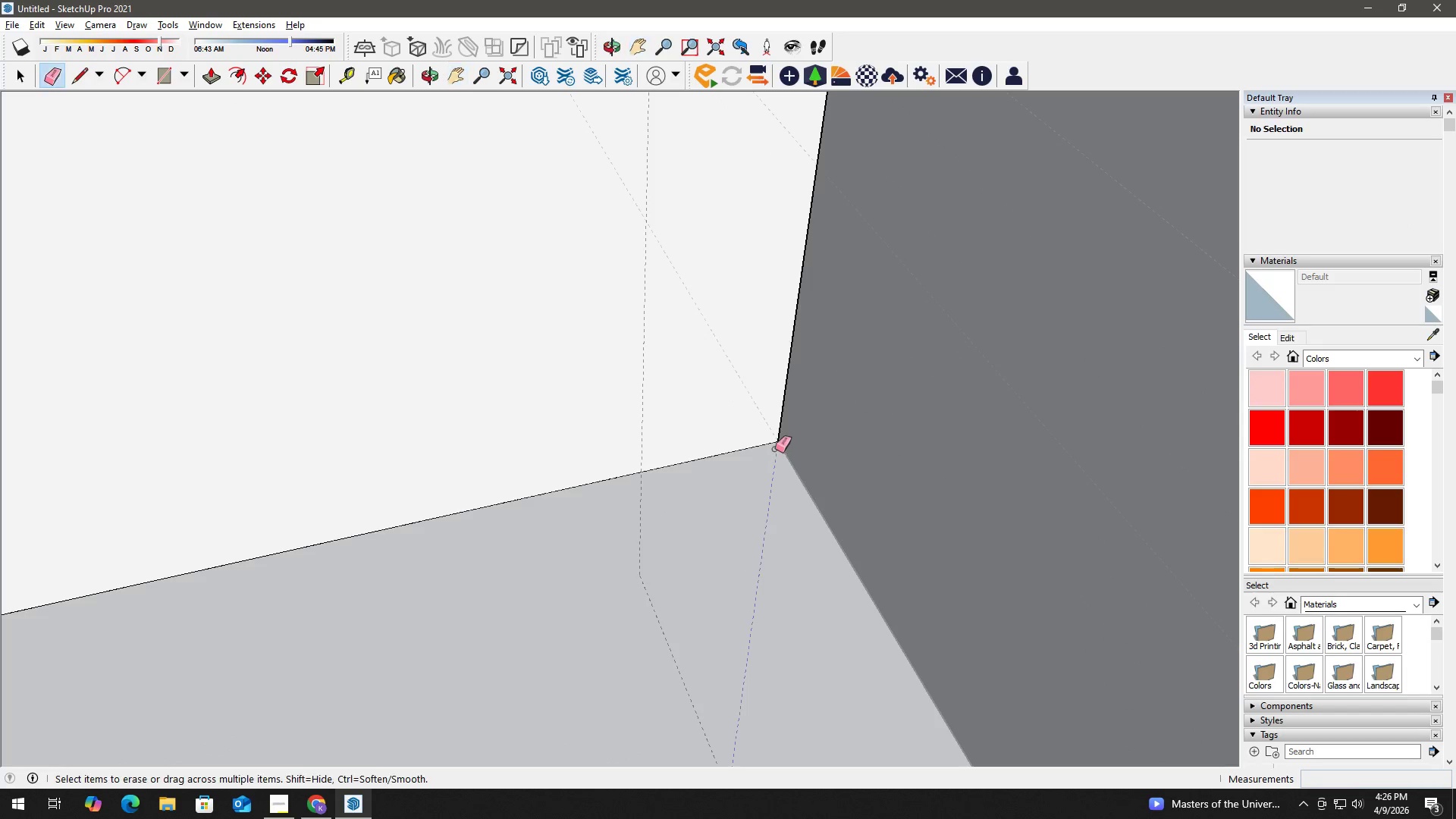 
left_click_drag(start_coordinate=[775, 449], to_coordinate=[789, 452])
 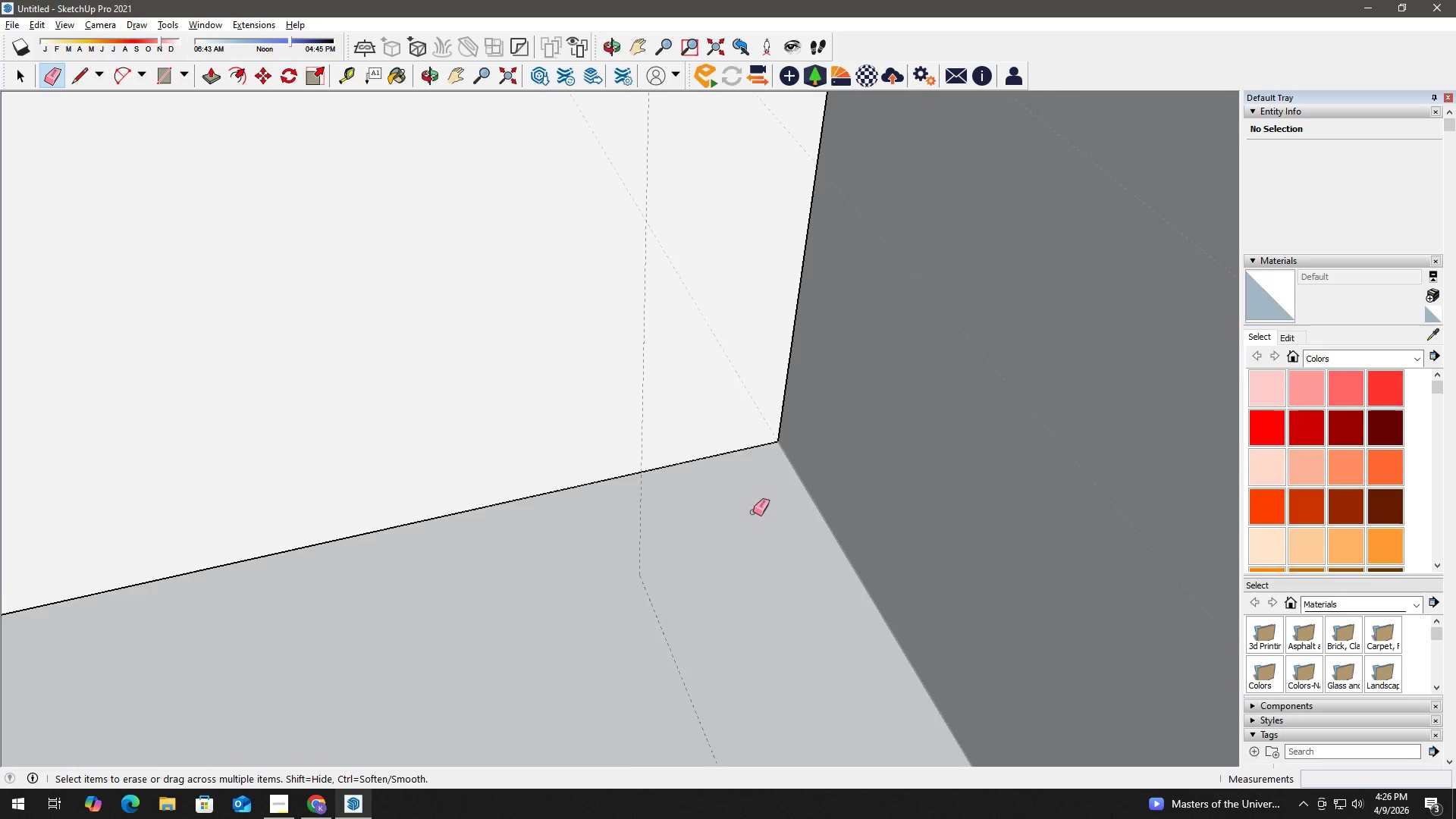 
scroll: coordinate [774, 466], scroll_direction: up, amount: 34.0
 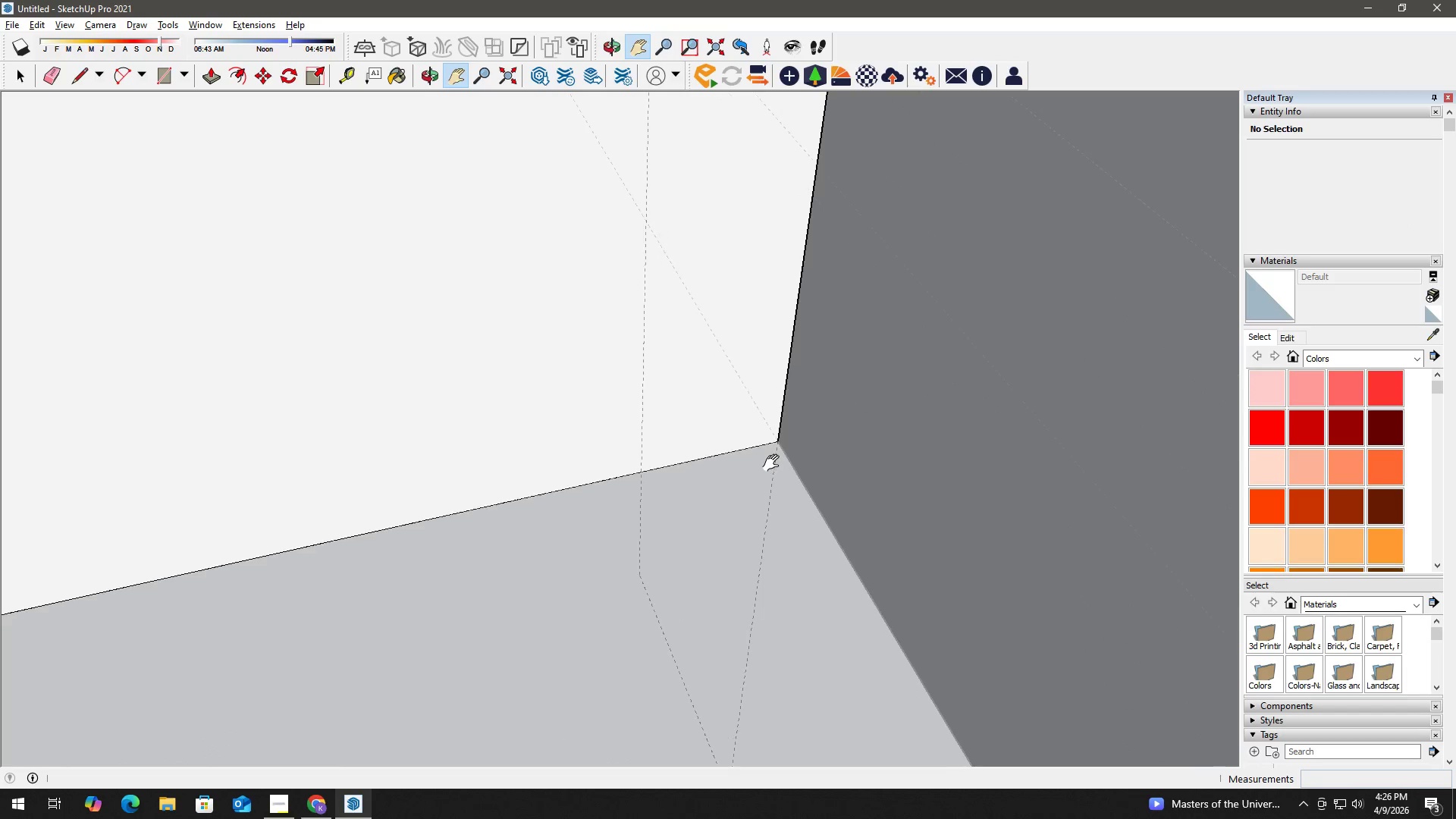 
left_click_drag(start_coordinate=[714, 688], to_coordinate=[627, 720])
 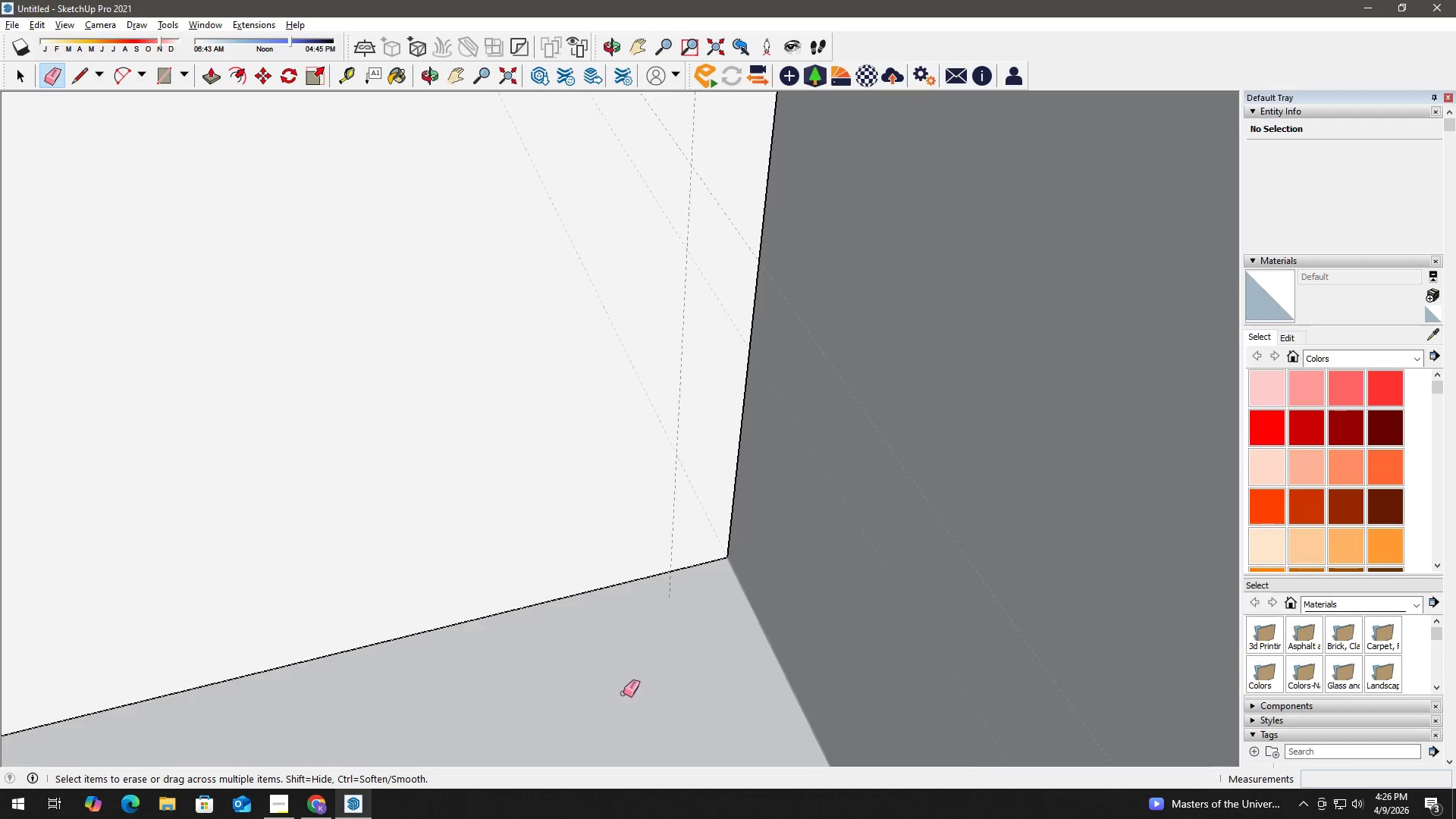 
scroll: coordinate [662, 691], scroll_direction: down, amount: 12.0
 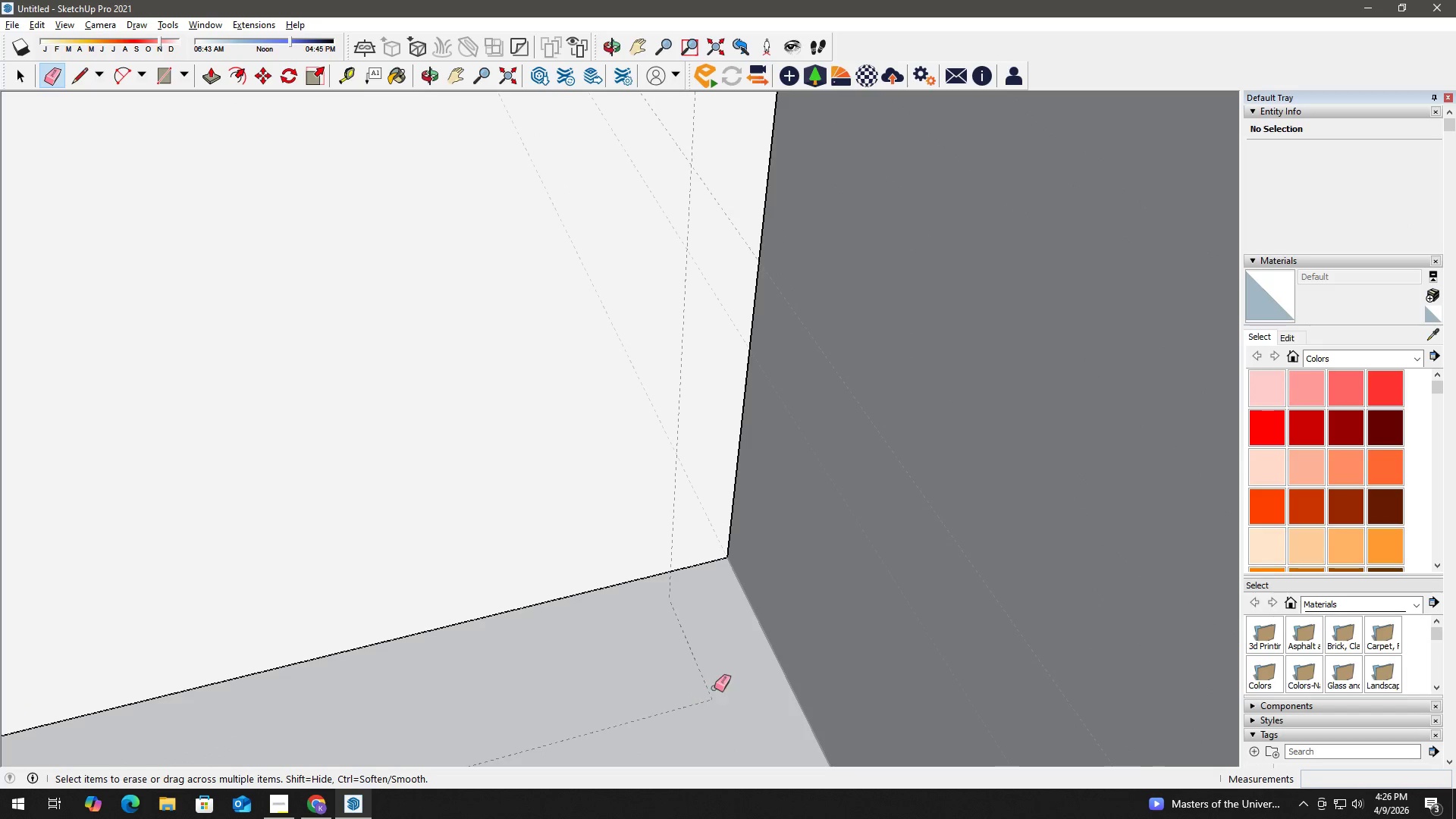 
key(H)
 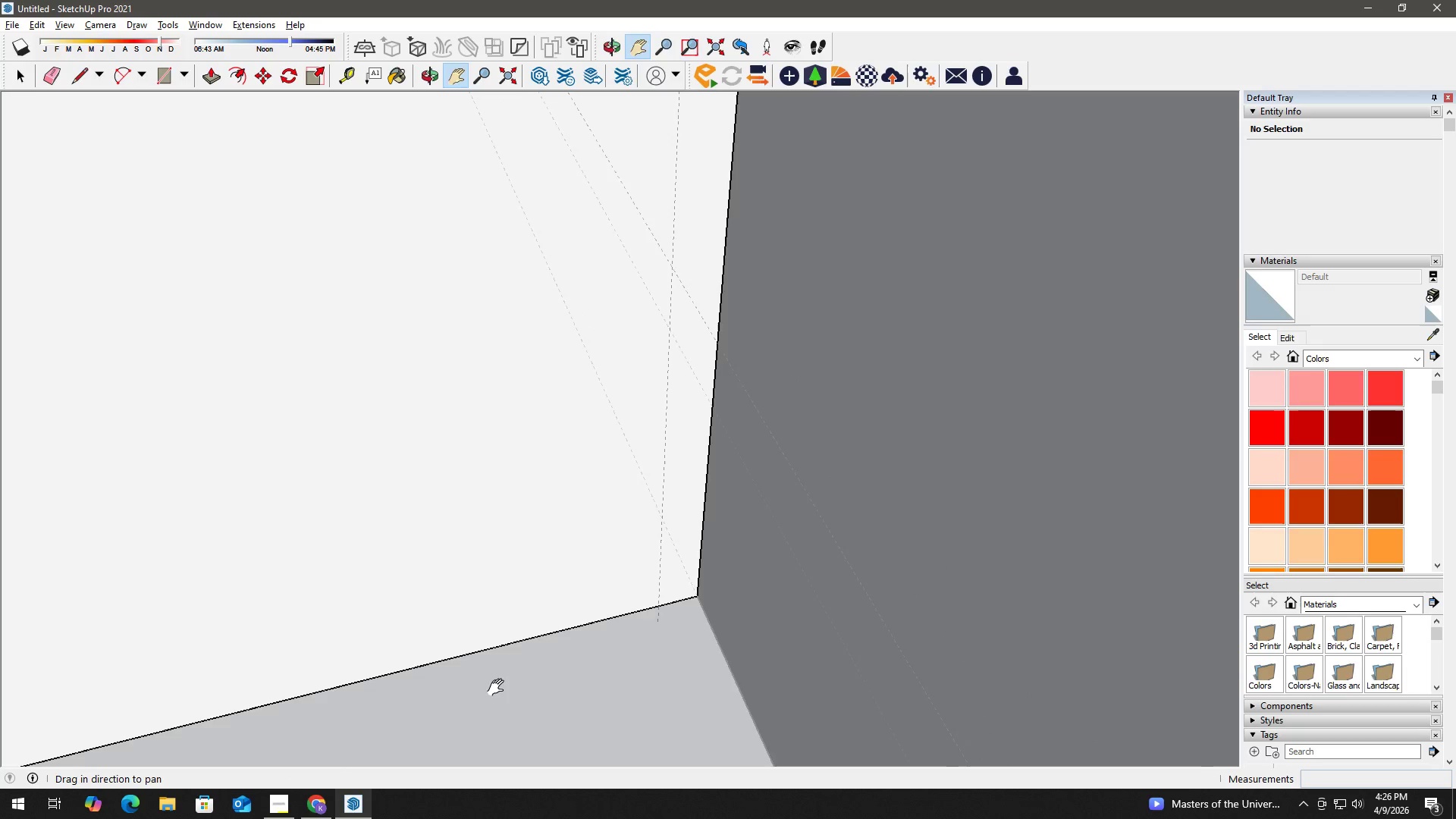 
left_click_drag(start_coordinate=[499, 688], to_coordinate=[819, 420])
 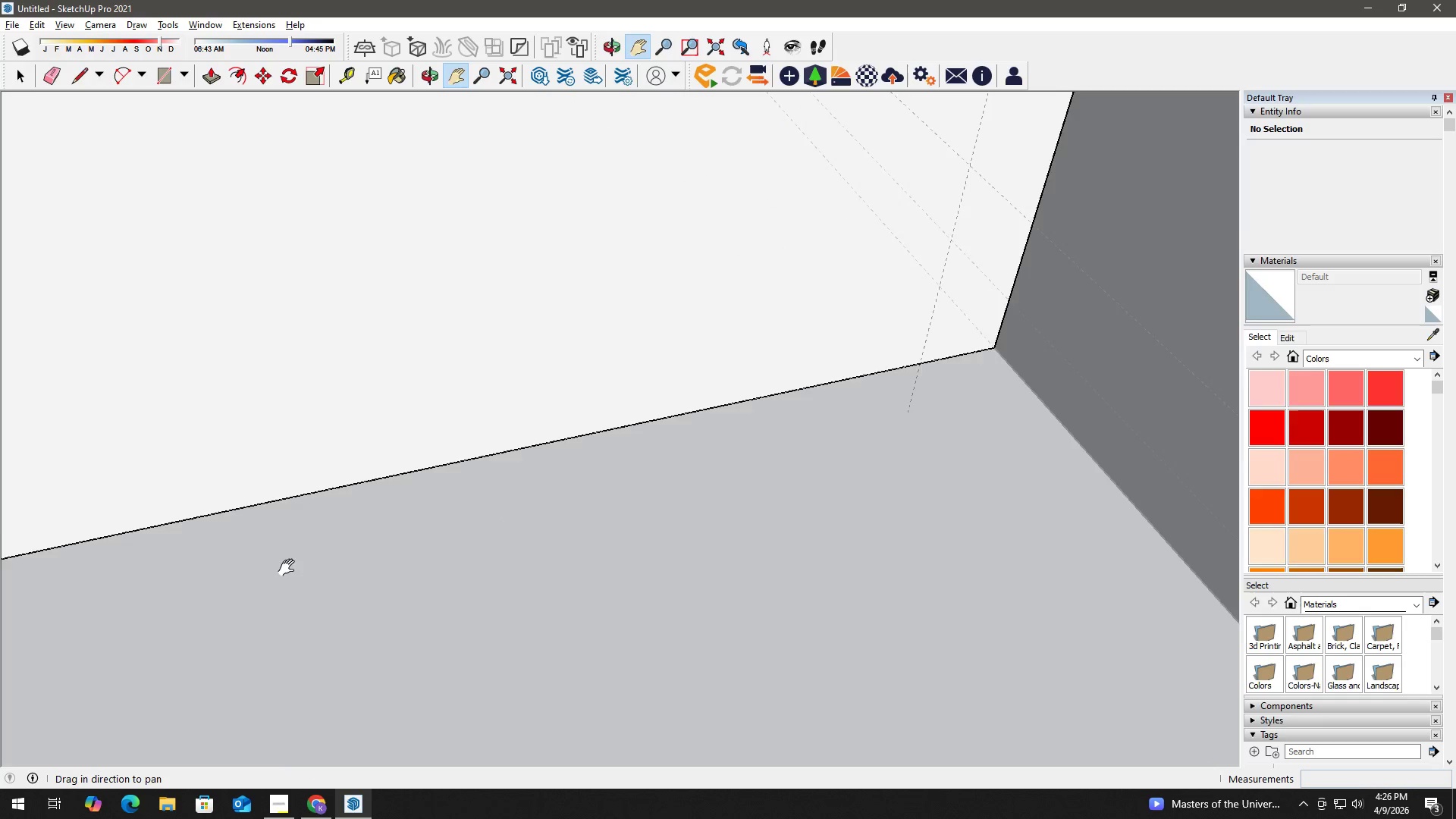 
scroll: coordinate [621, 692], scroll_direction: down, amount: 4.0
 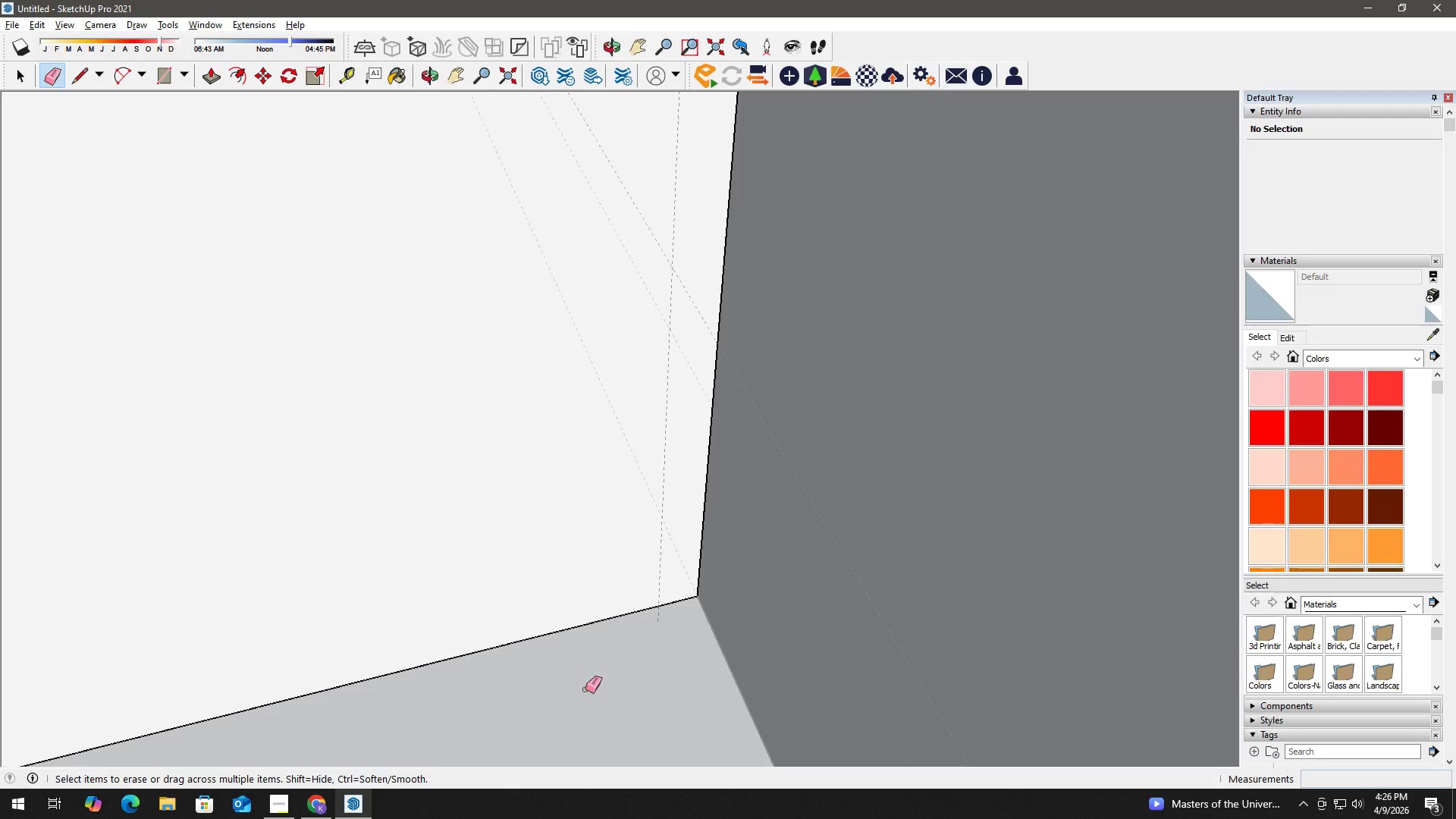 
left_click_drag(start_coordinate=[289, 569], to_coordinate=[777, 416])
 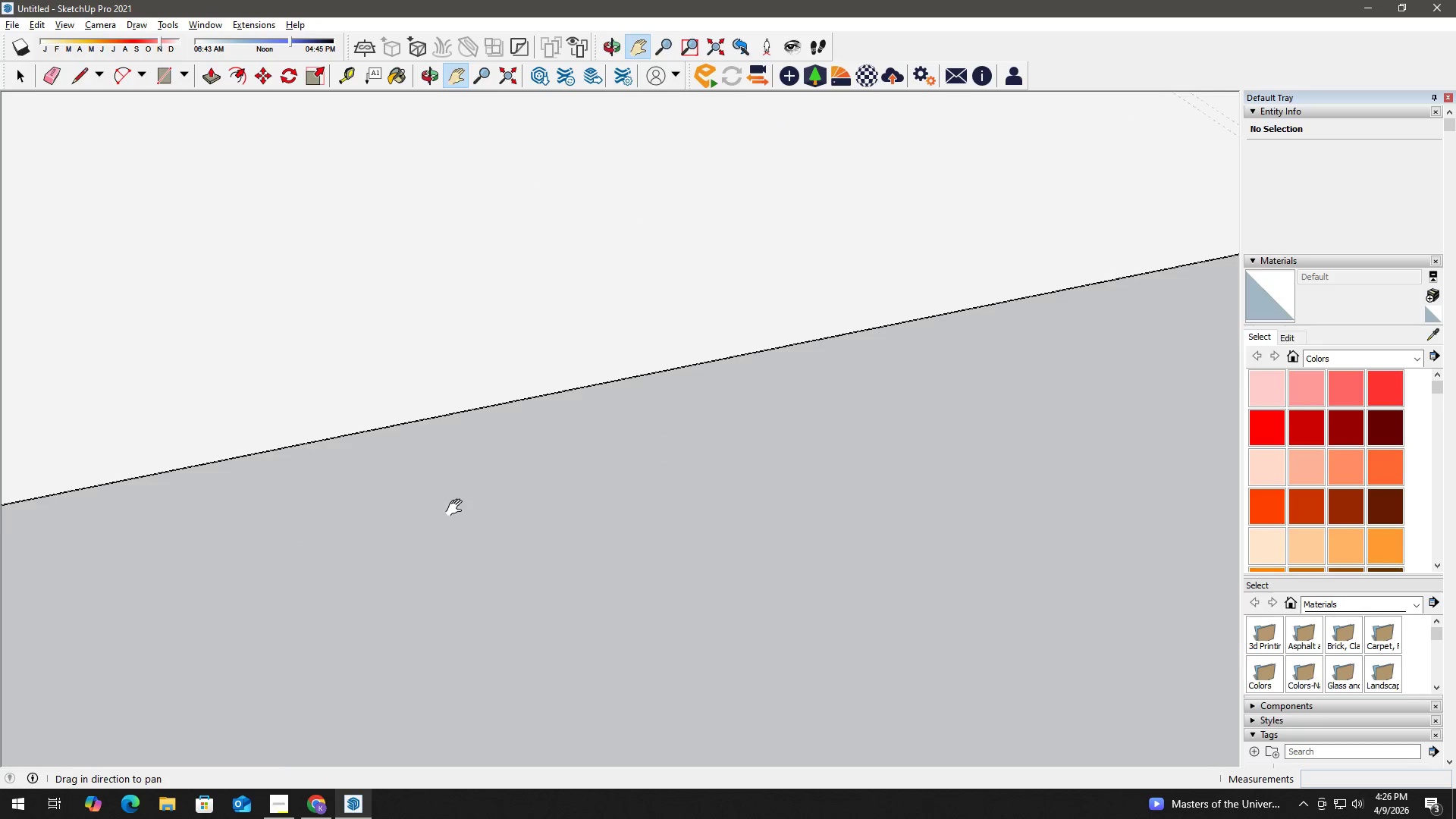 
hold_key(key=Space, duration=1.14)
 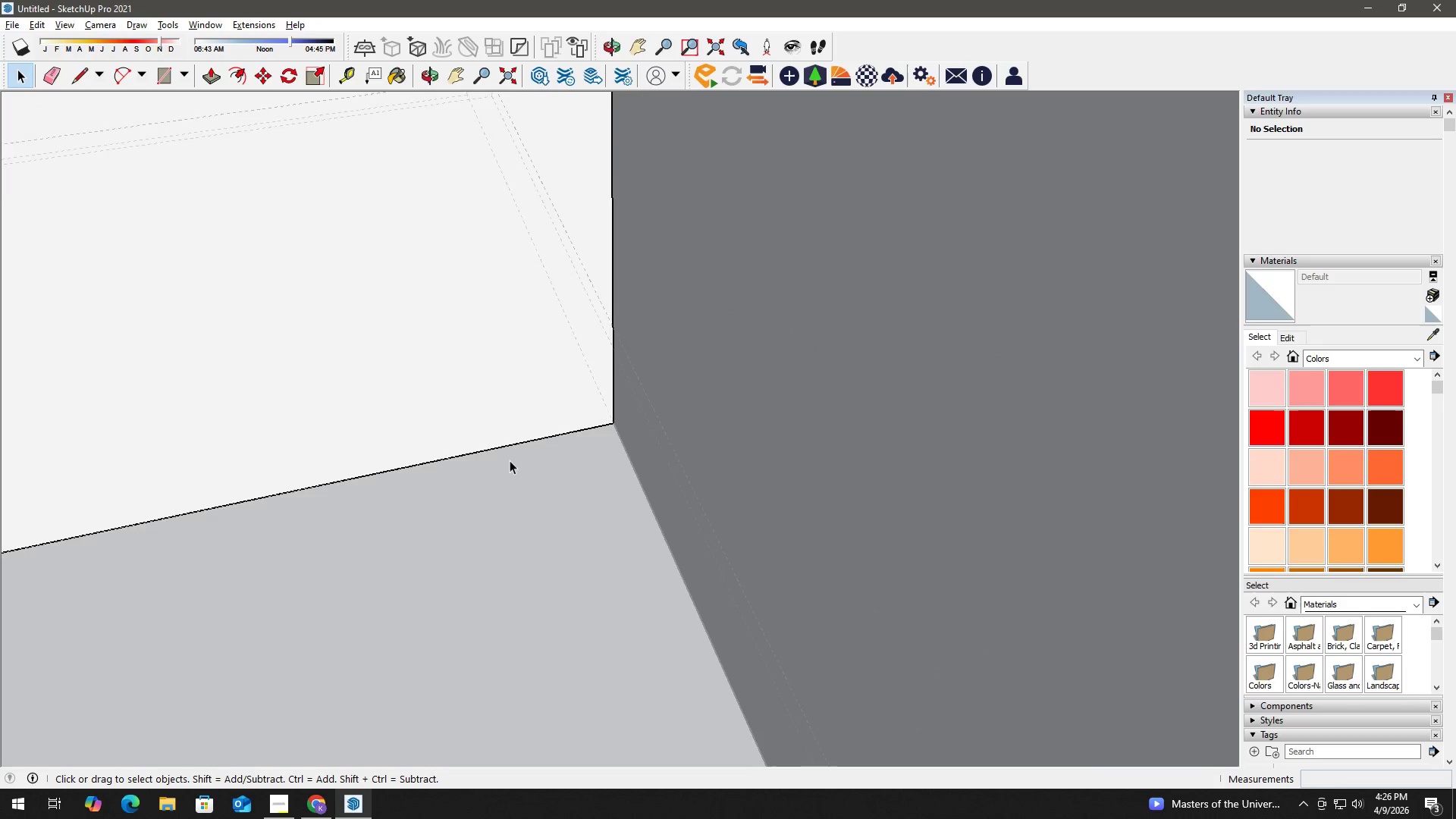 
key(E)
 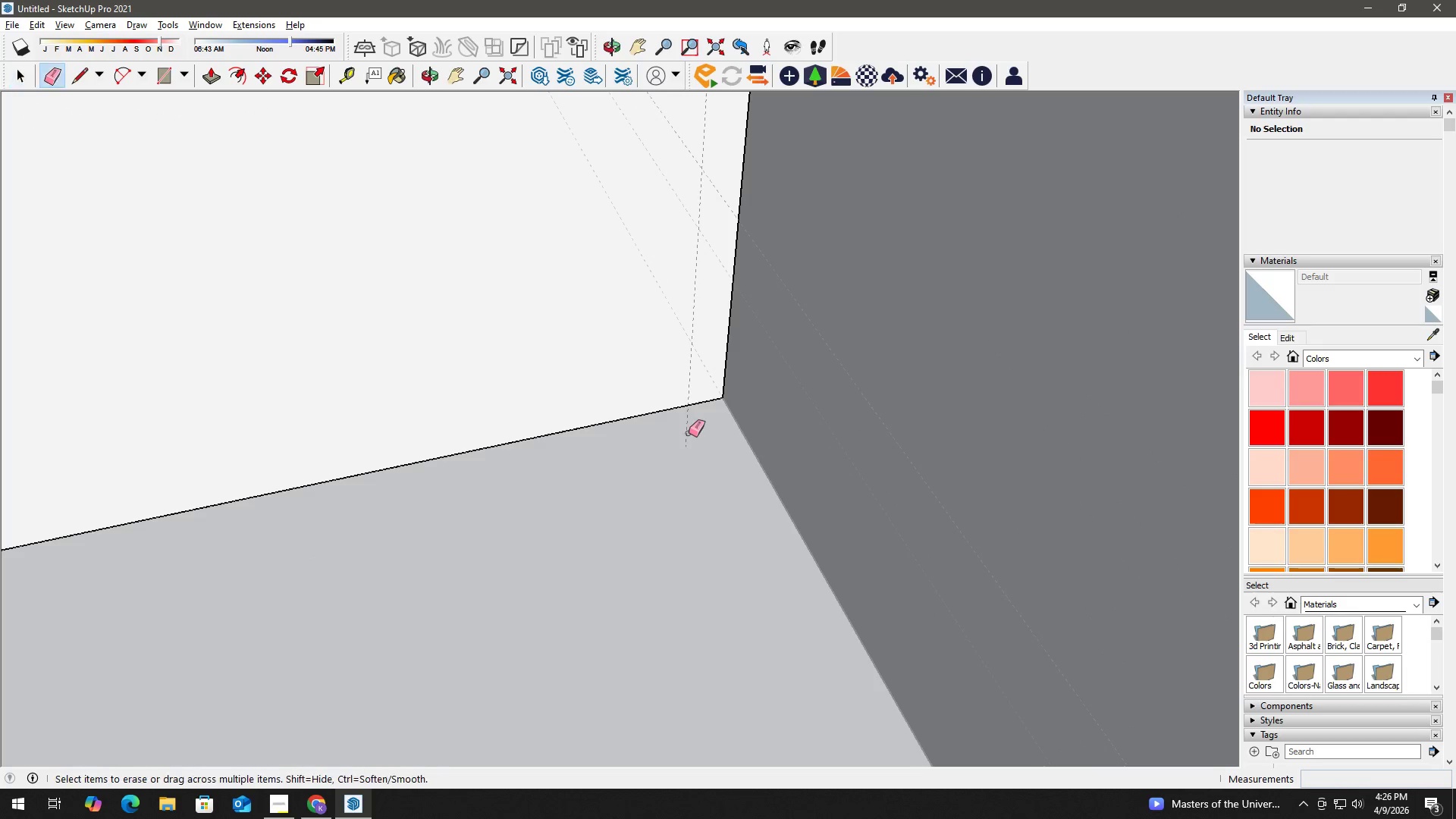 
left_click_drag(start_coordinate=[689, 431], to_coordinate=[682, 428])
 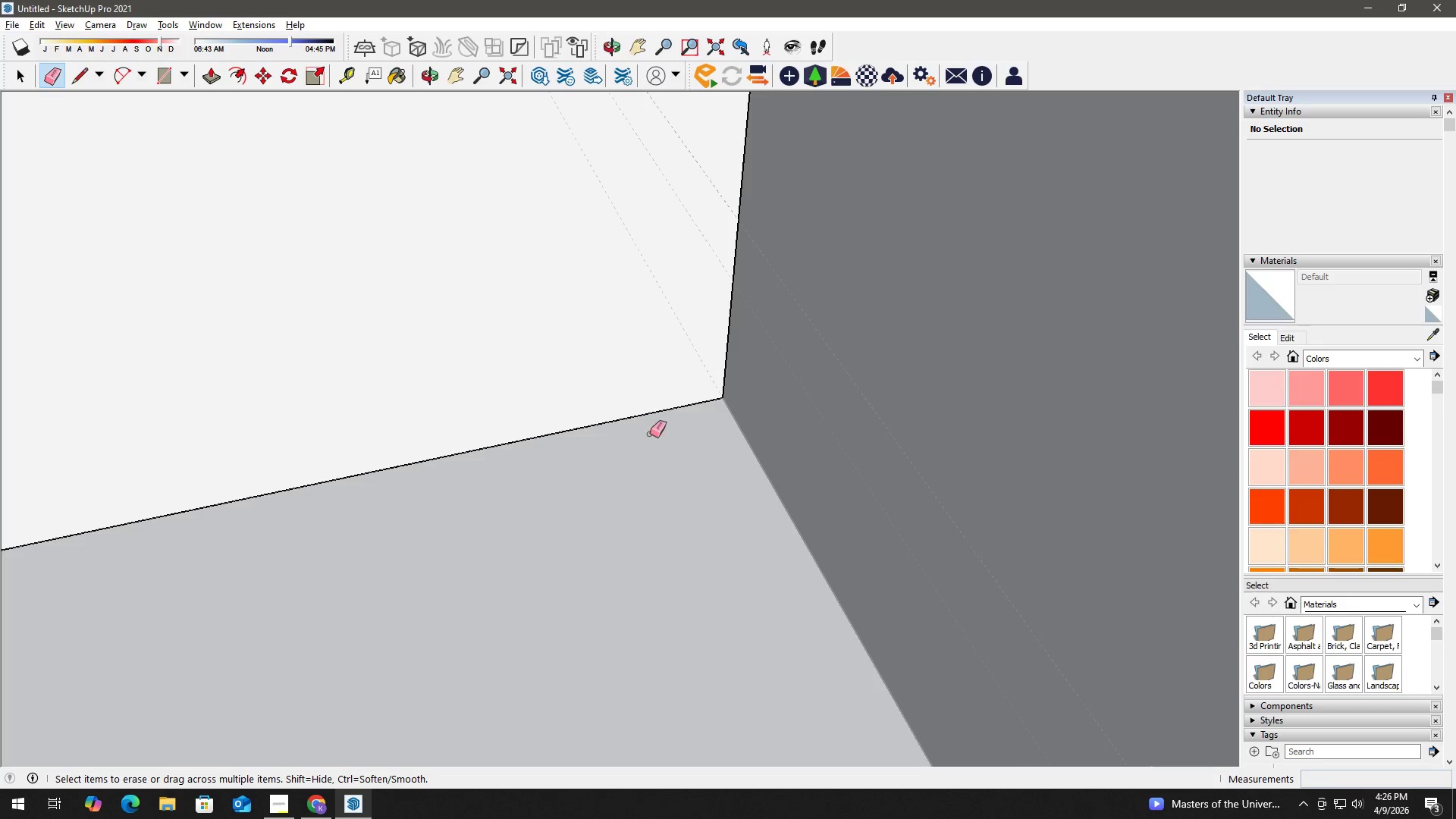 
scroll: coordinate [510, 460], scroll_direction: down, amount: 18.0
 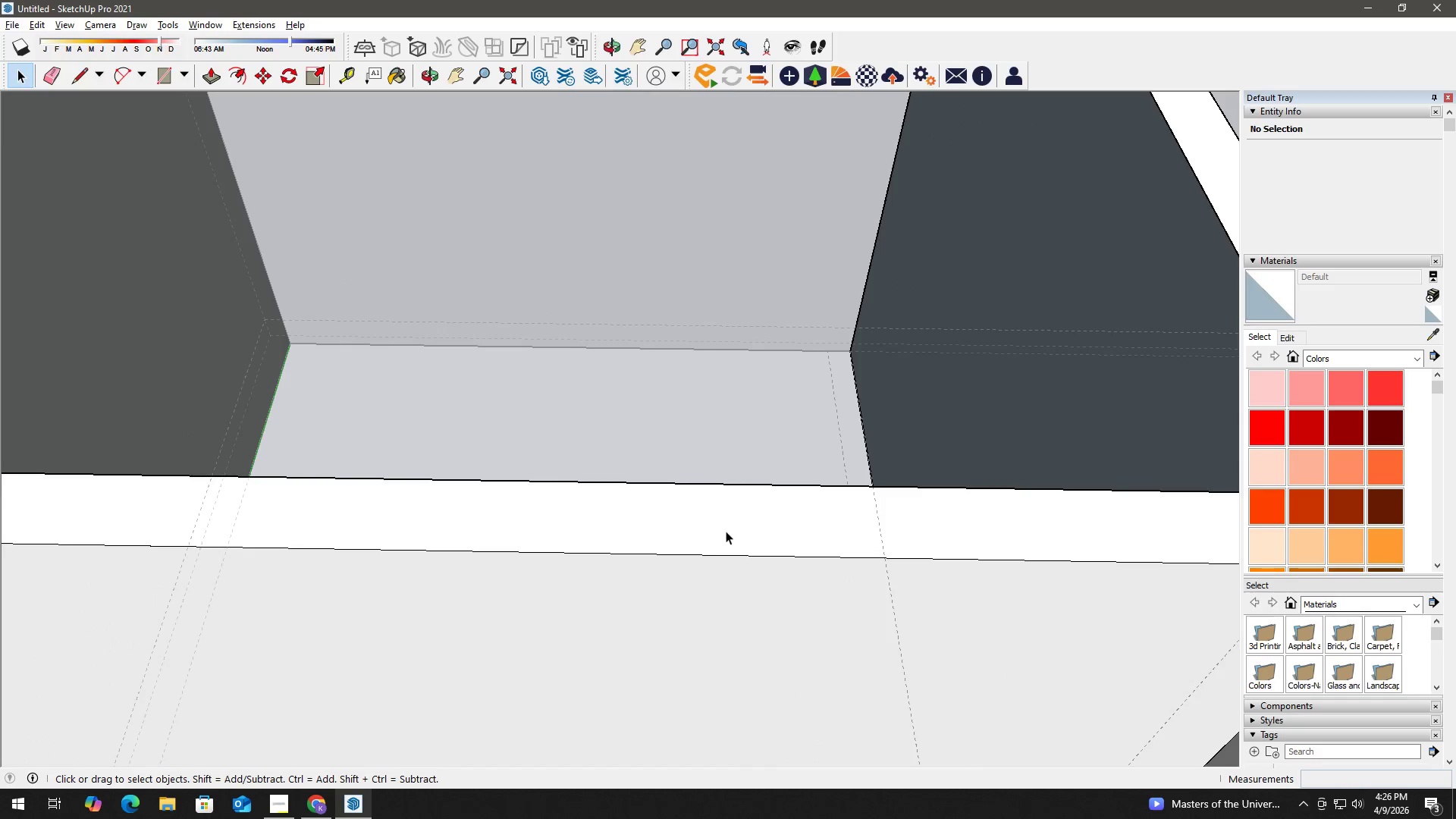 
type(he)
 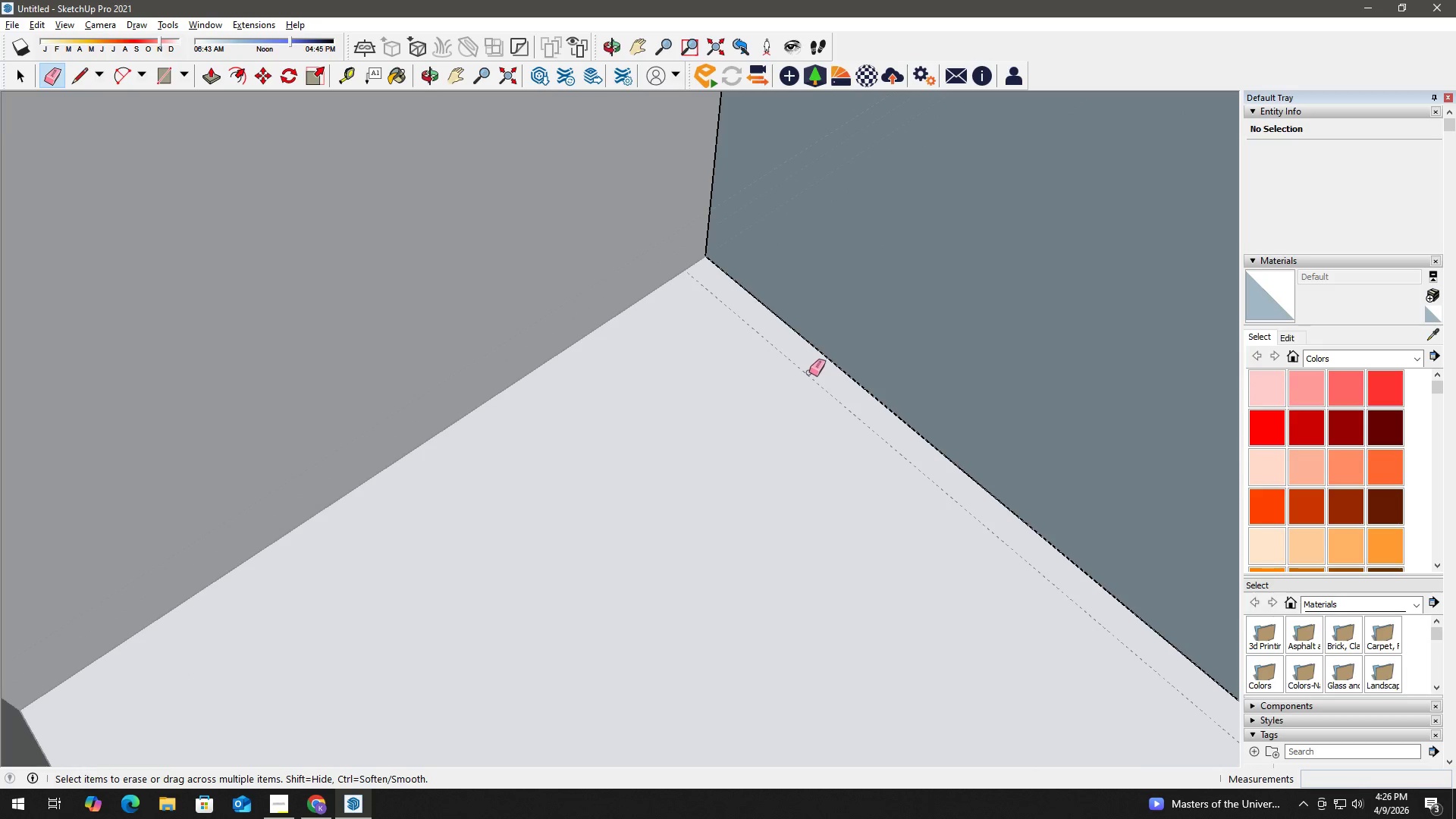 
left_click_drag(start_coordinate=[719, 497], to_coordinate=[469, 579])
 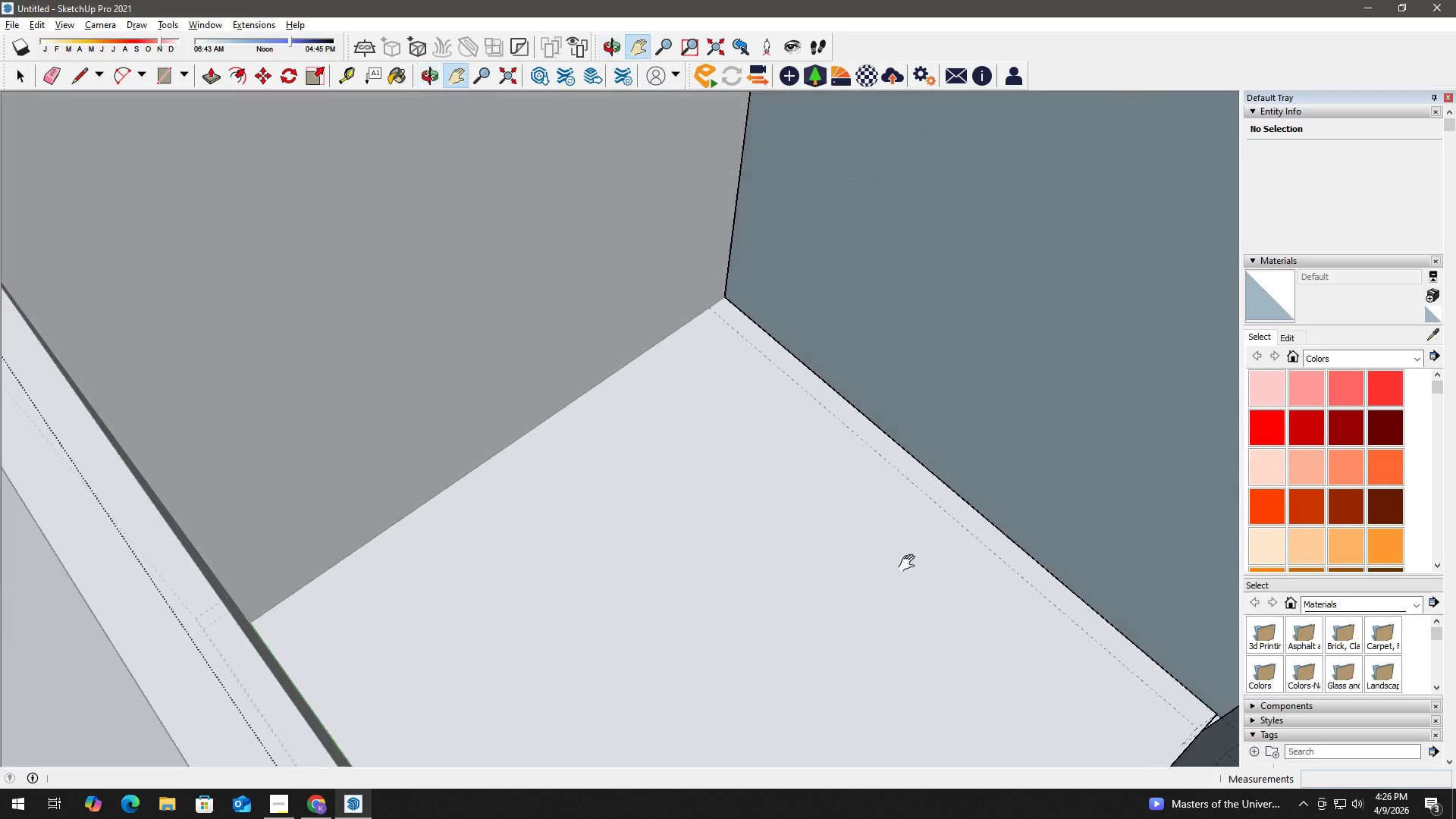 
left_click_drag(start_coordinate=[789, 396], to_coordinate=[811, 369])
 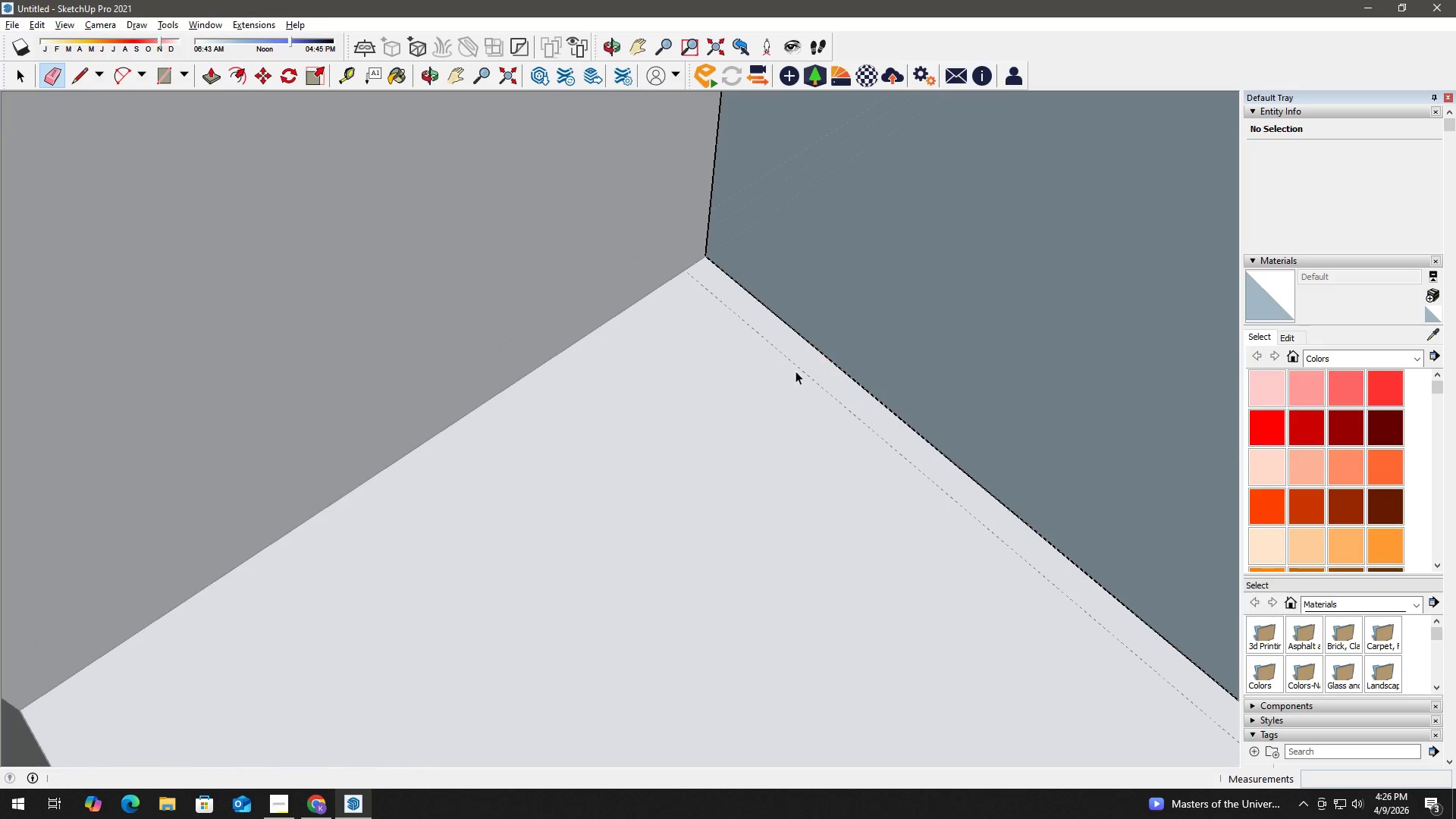 
scroll: coordinate [775, 407], scroll_direction: up, amount: 3.0
 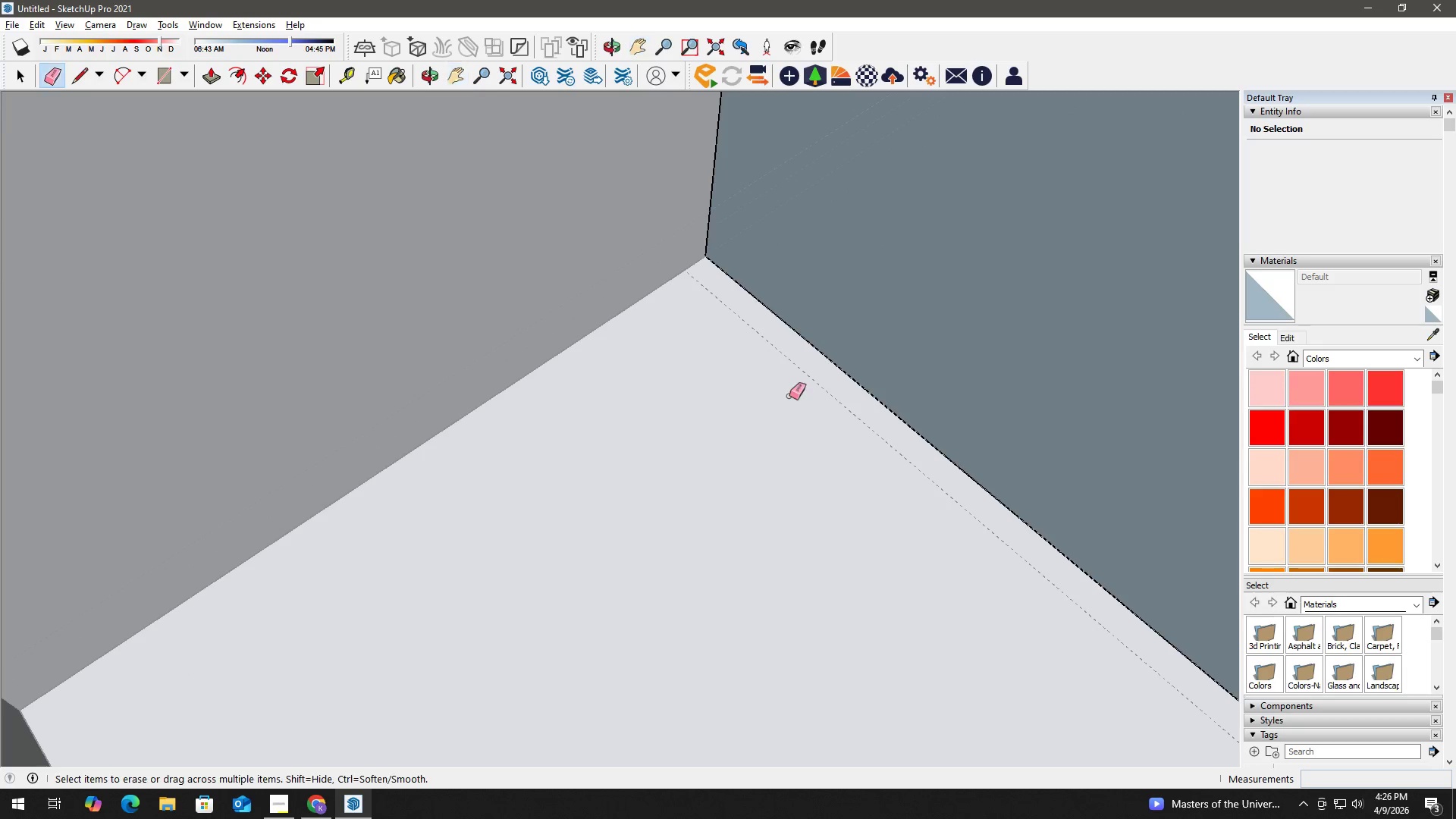 
key(Space)
 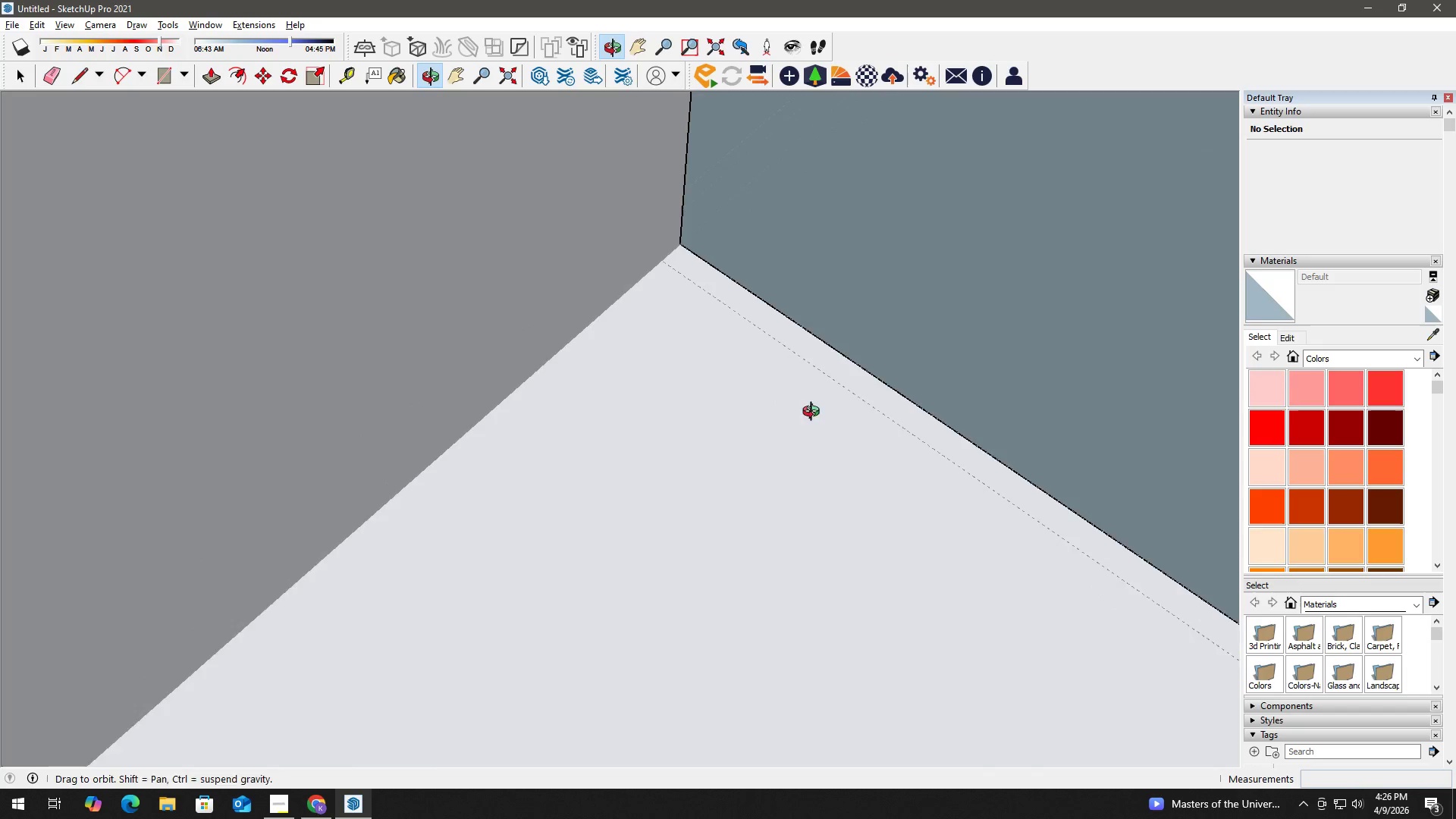 
key(H)
 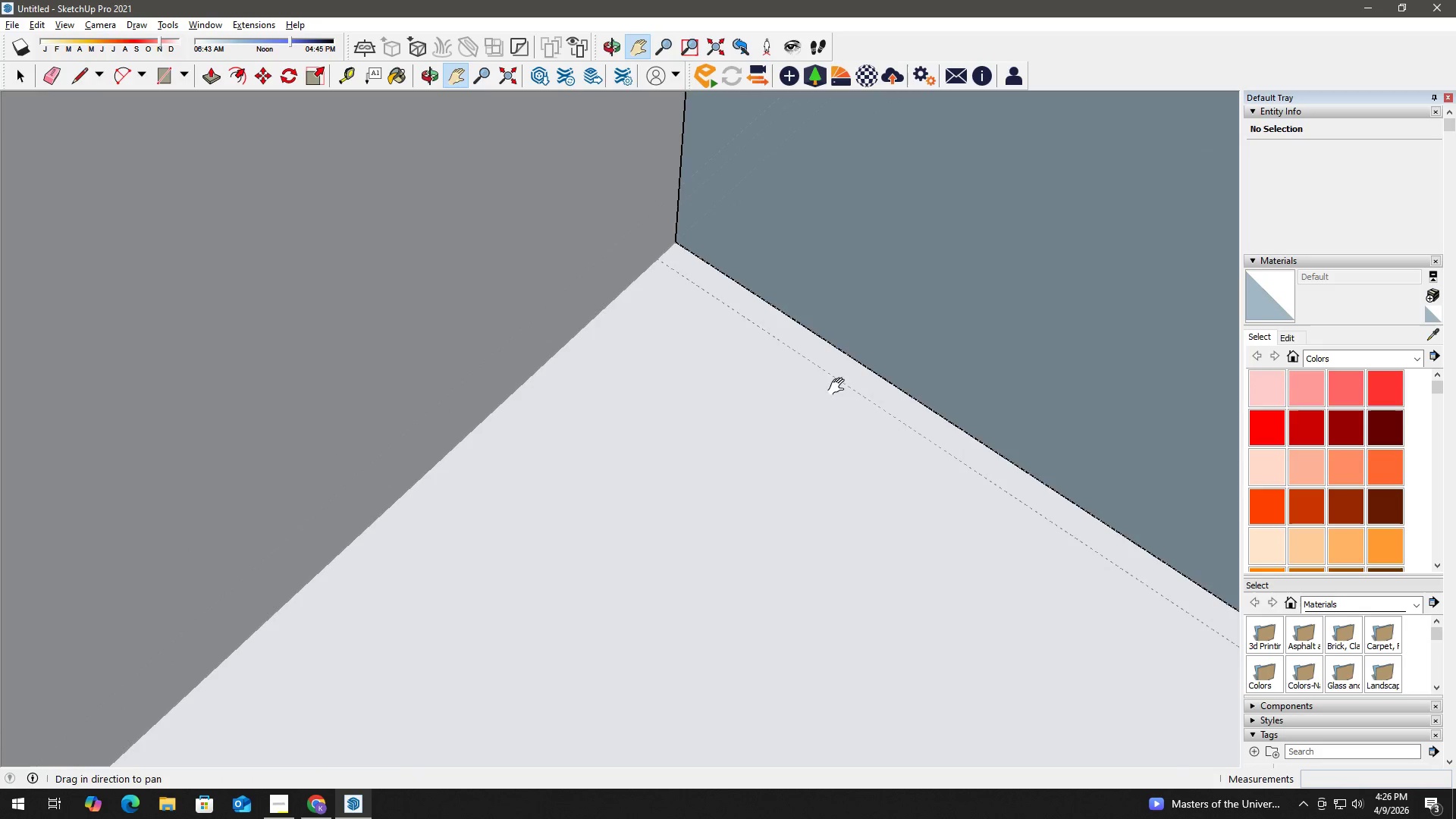 
left_click_drag(start_coordinate=[837, 382], to_coordinate=[657, 444])
 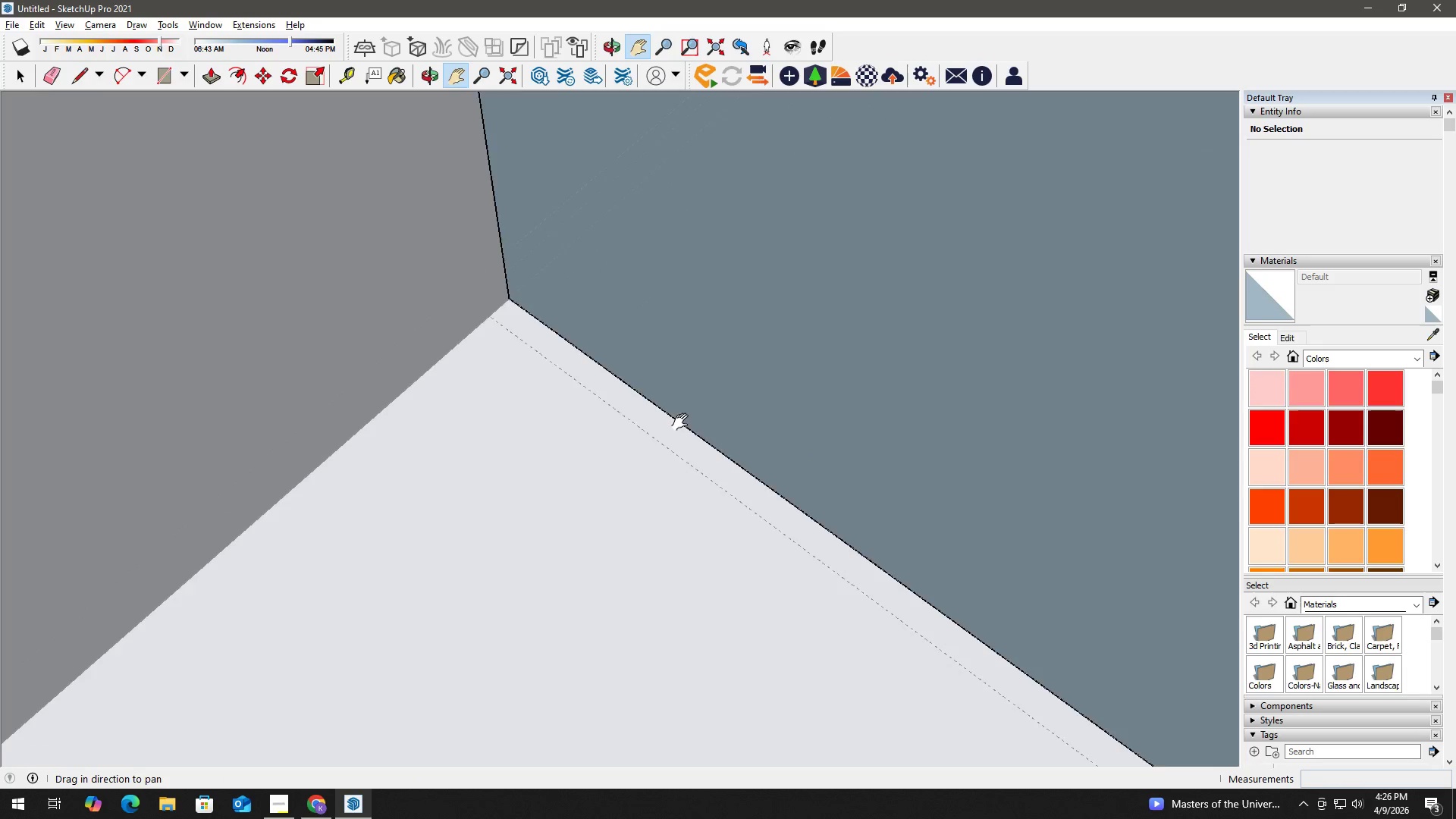 
scroll: coordinate [684, 418], scroll_direction: up, amount: 4.0
 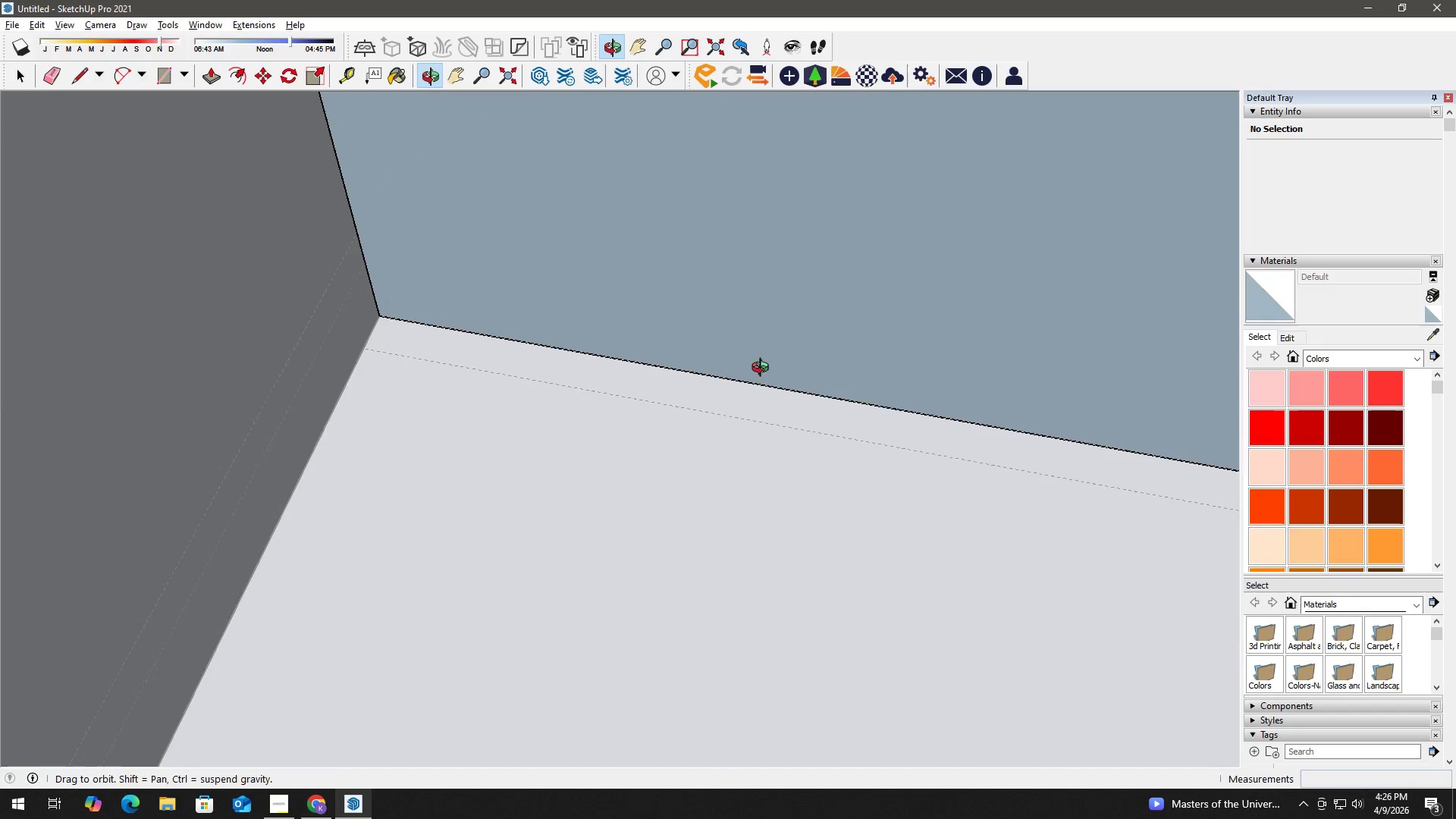 
scroll: coordinate [682, 459], scroll_direction: down, amount: 11.0
 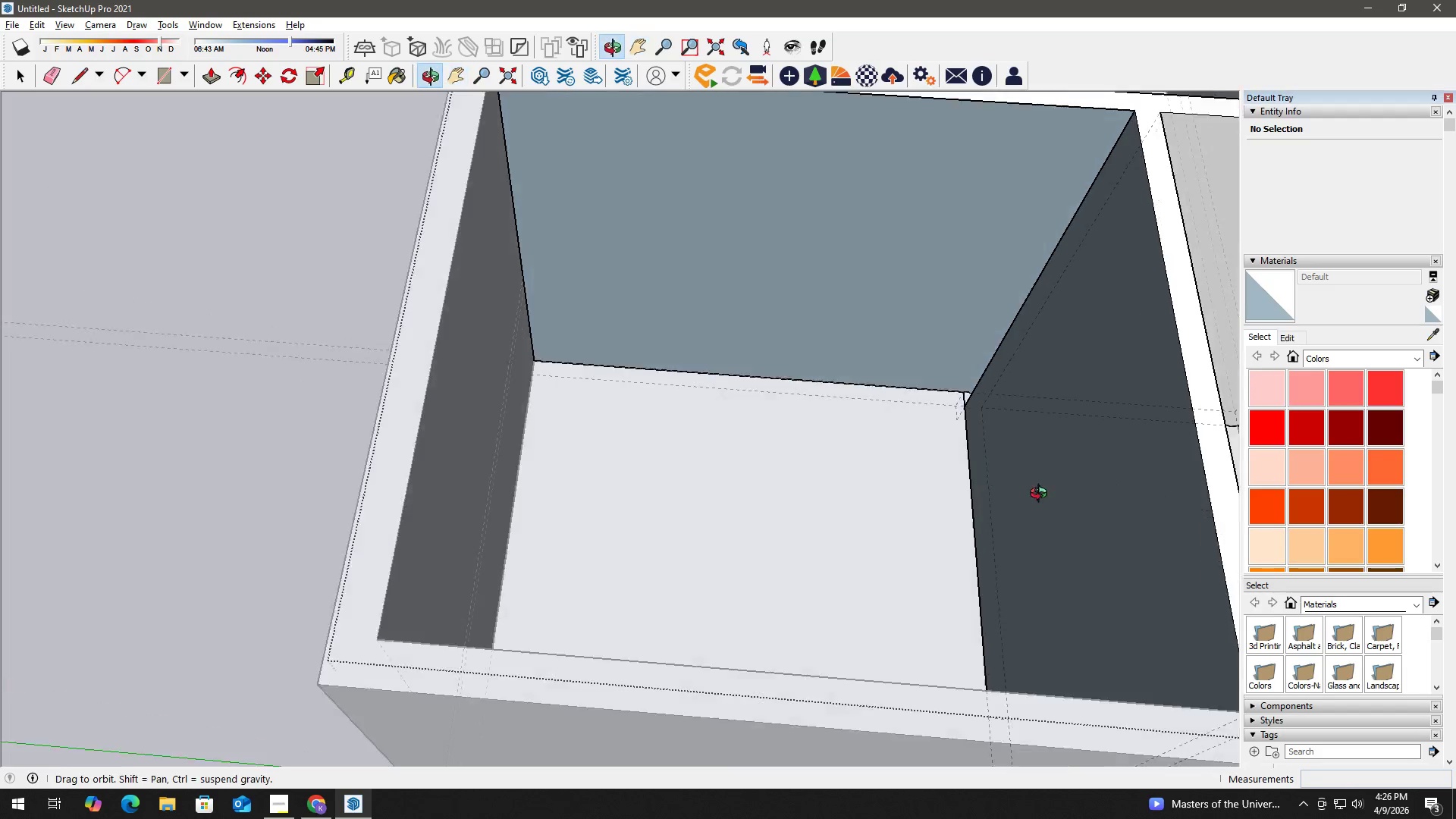 
key(H)
 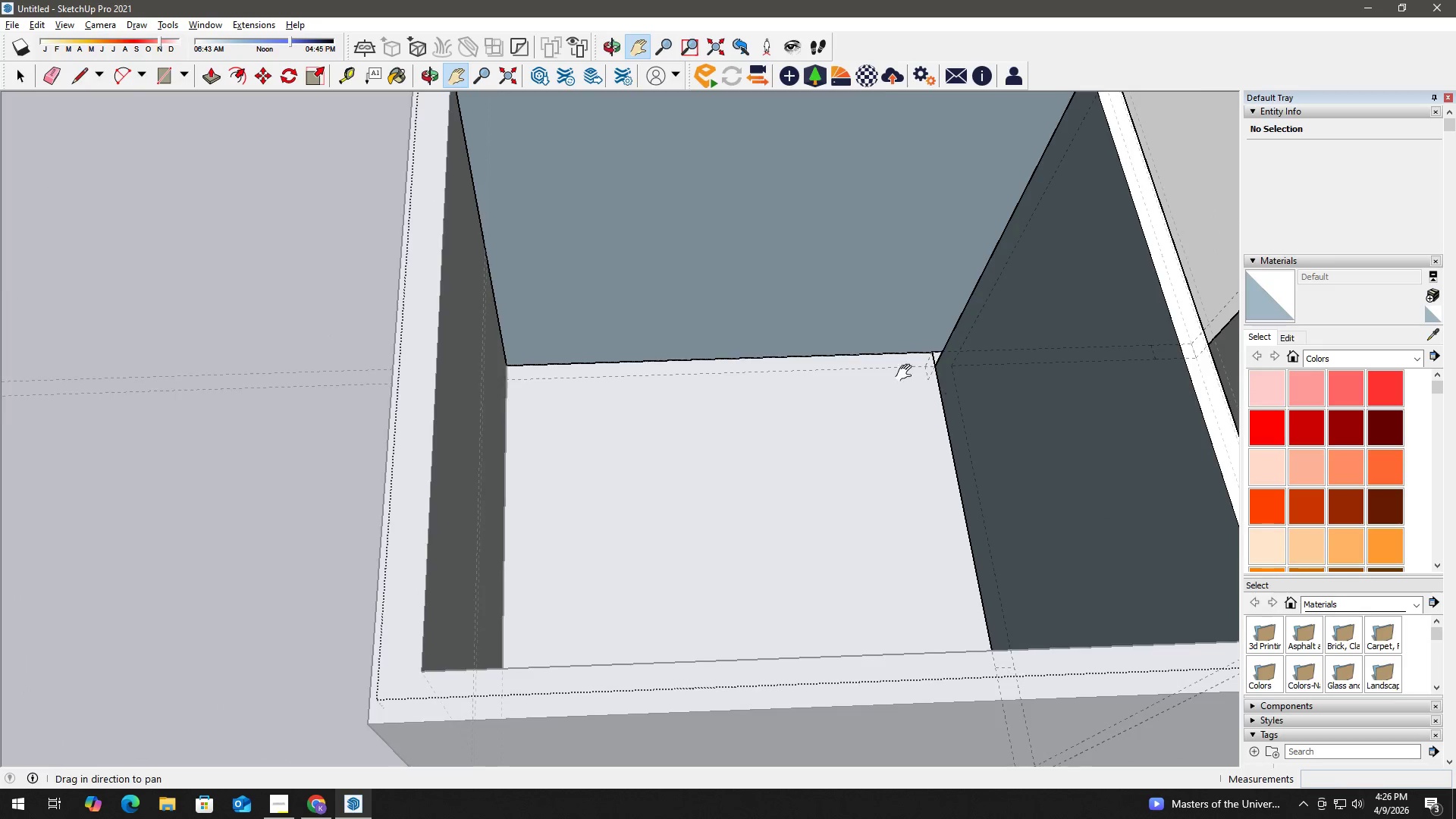 
left_click_drag(start_coordinate=[899, 375], to_coordinate=[743, 560])
 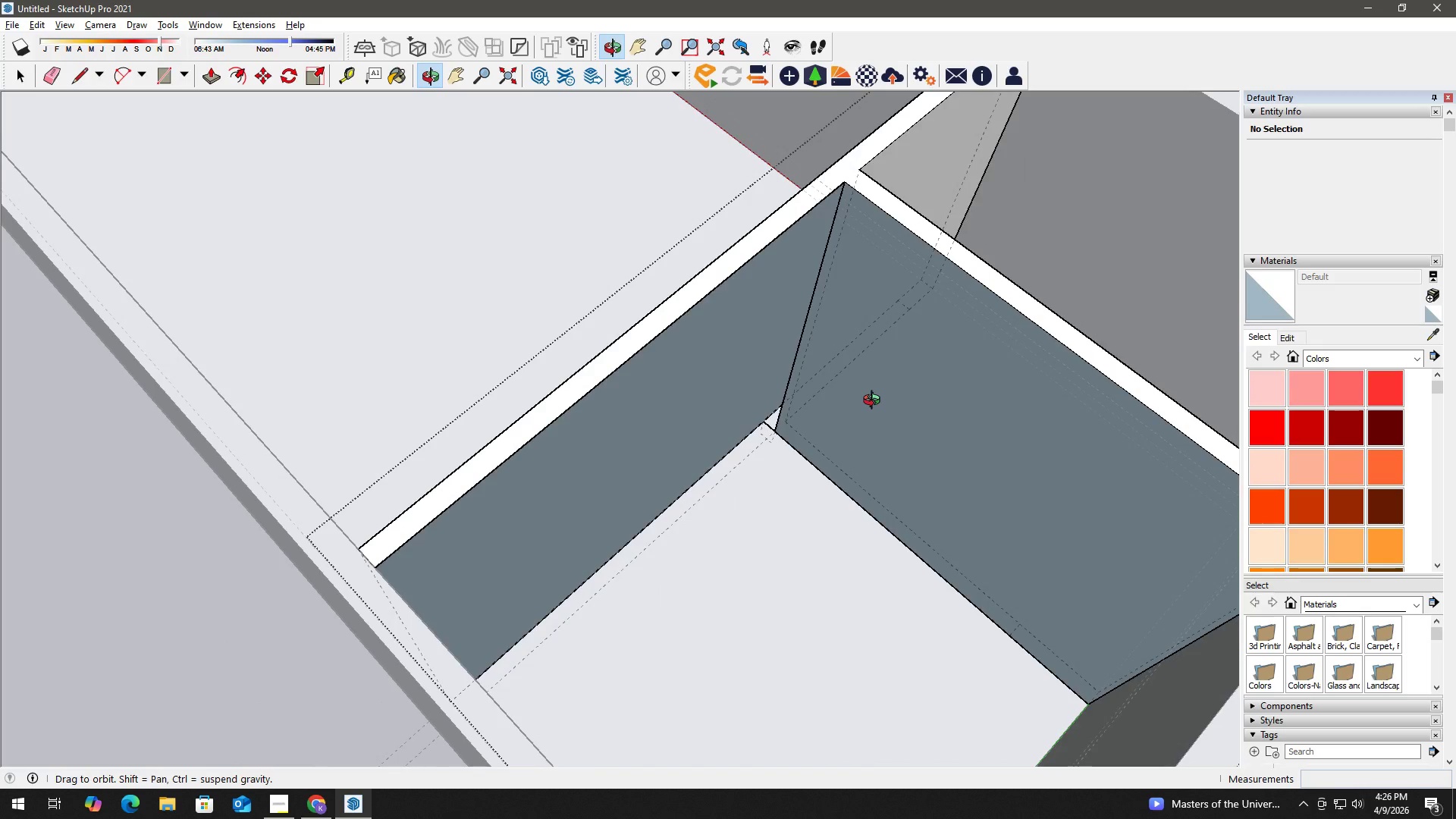 
key(E)
 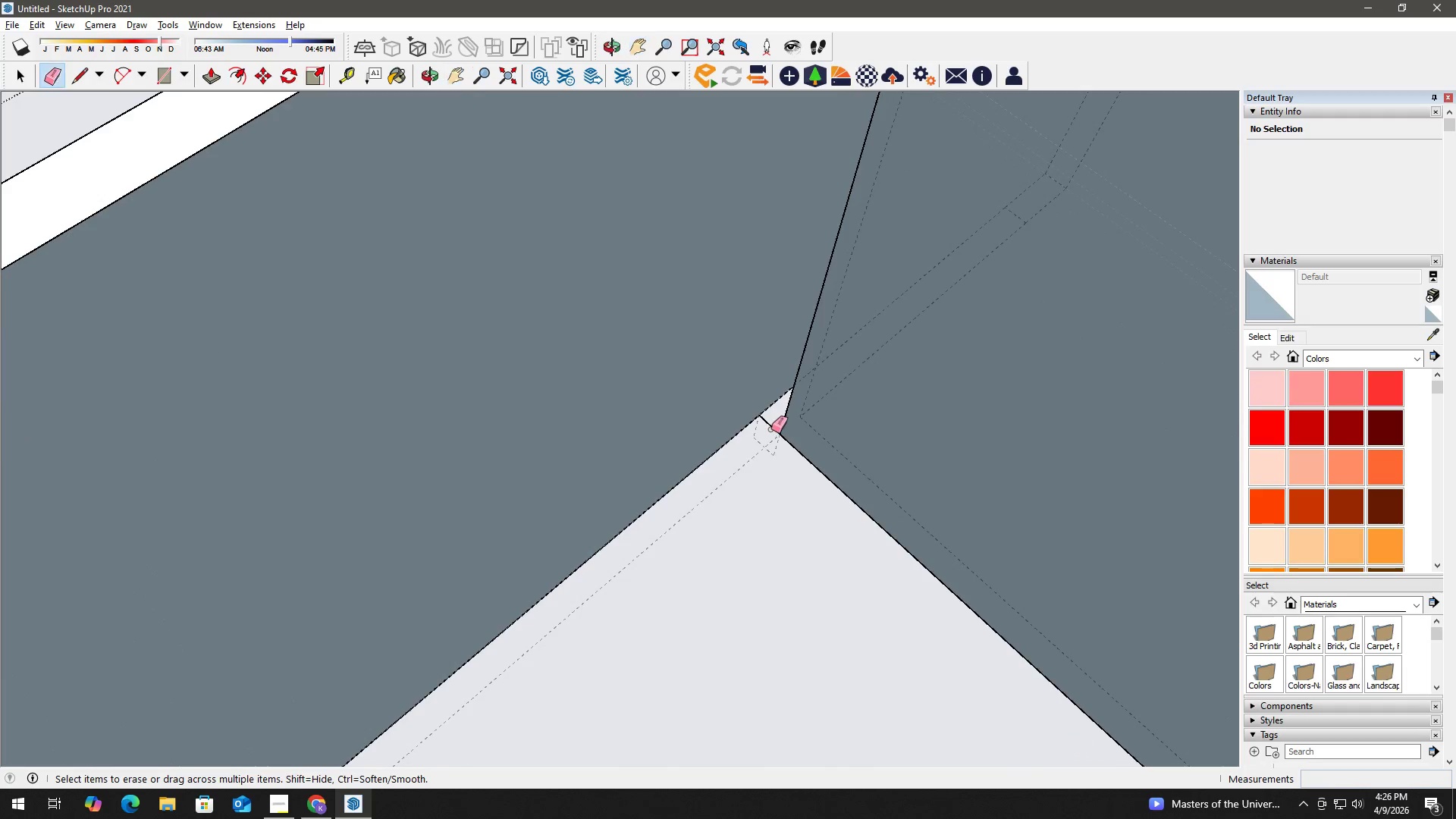 
left_click_drag(start_coordinate=[771, 429], to_coordinate=[770, 425])
 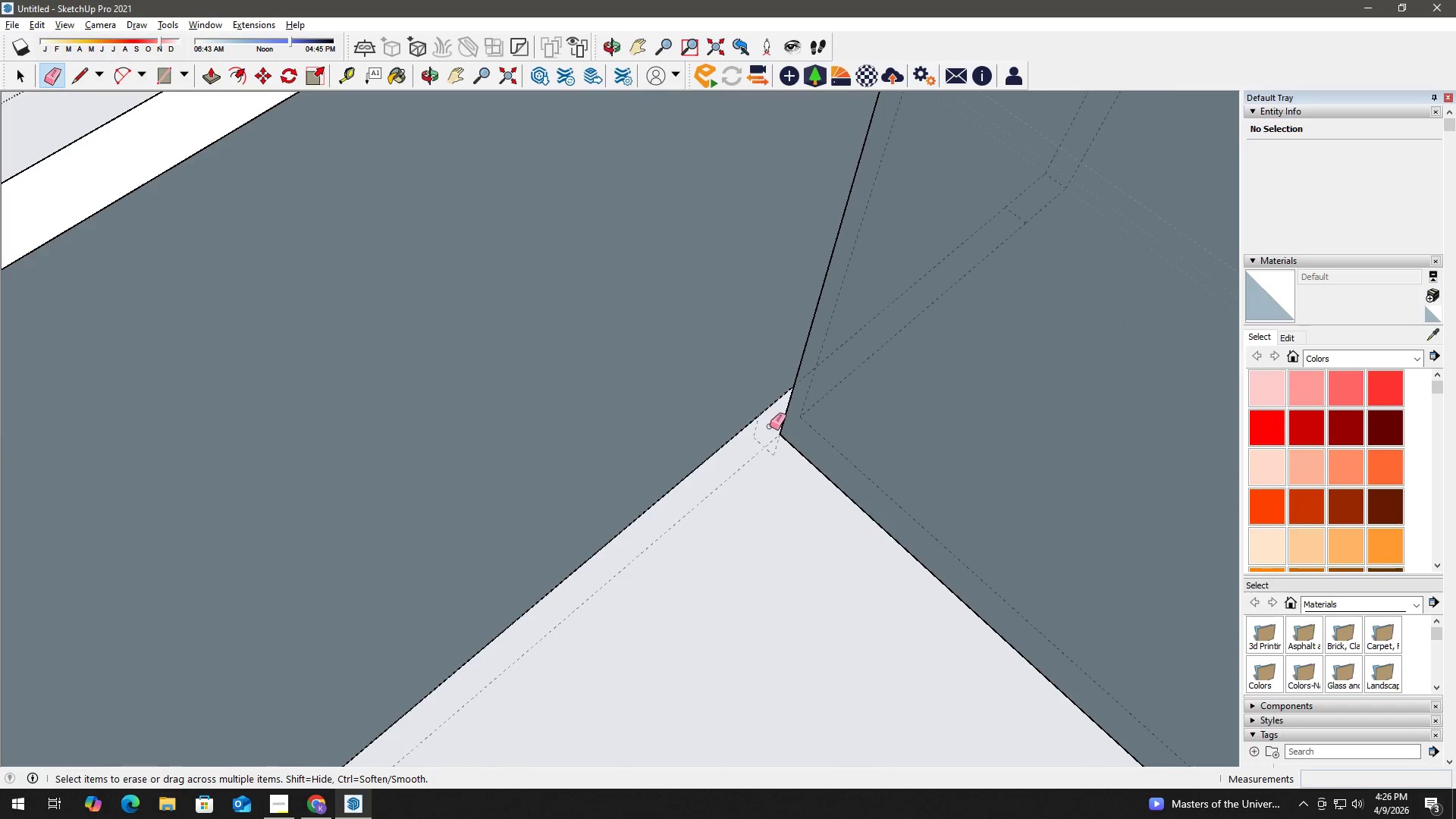 
scroll: coordinate [761, 437], scroll_direction: up, amount: 6.0
 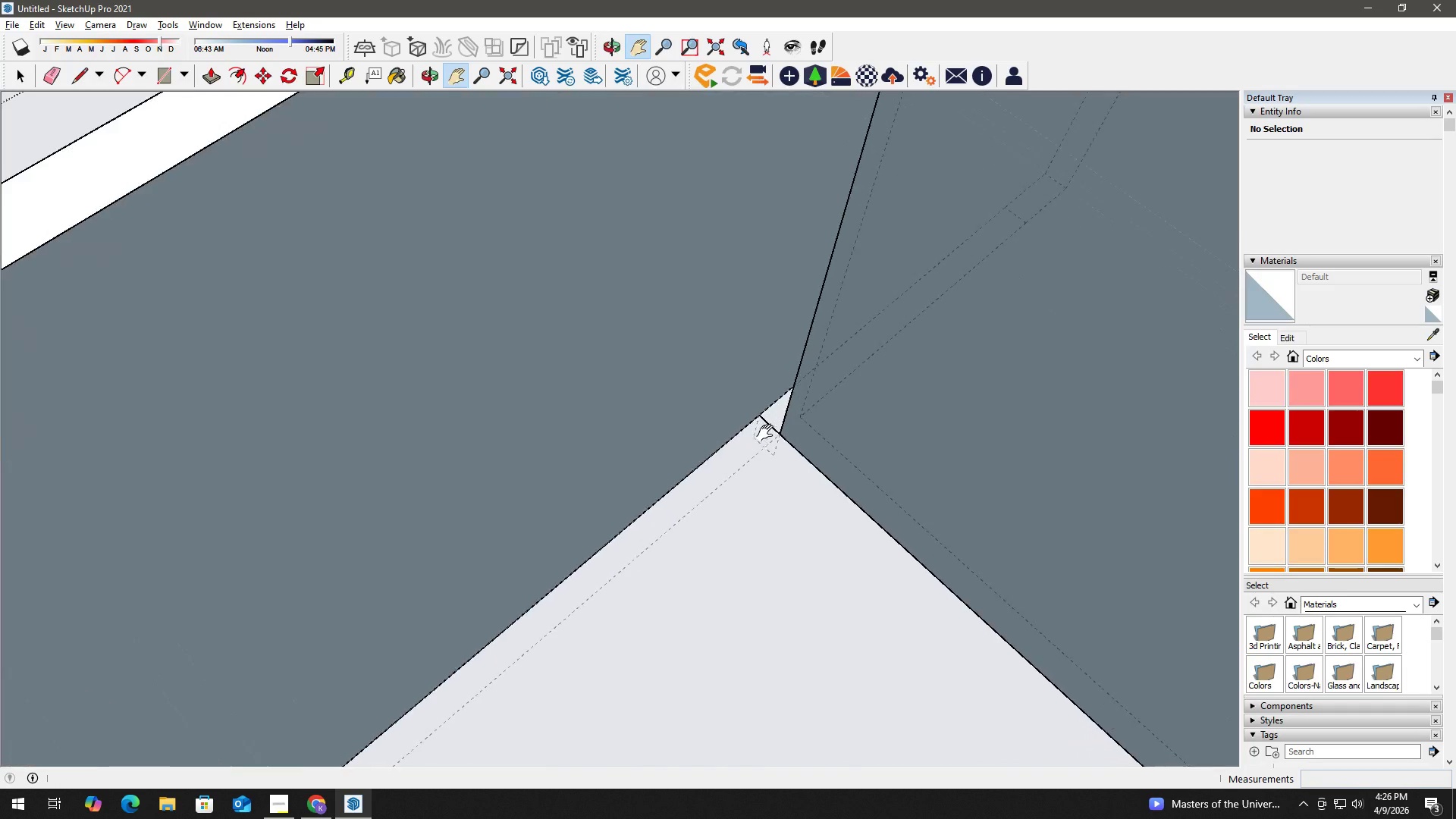 
key(Space)
 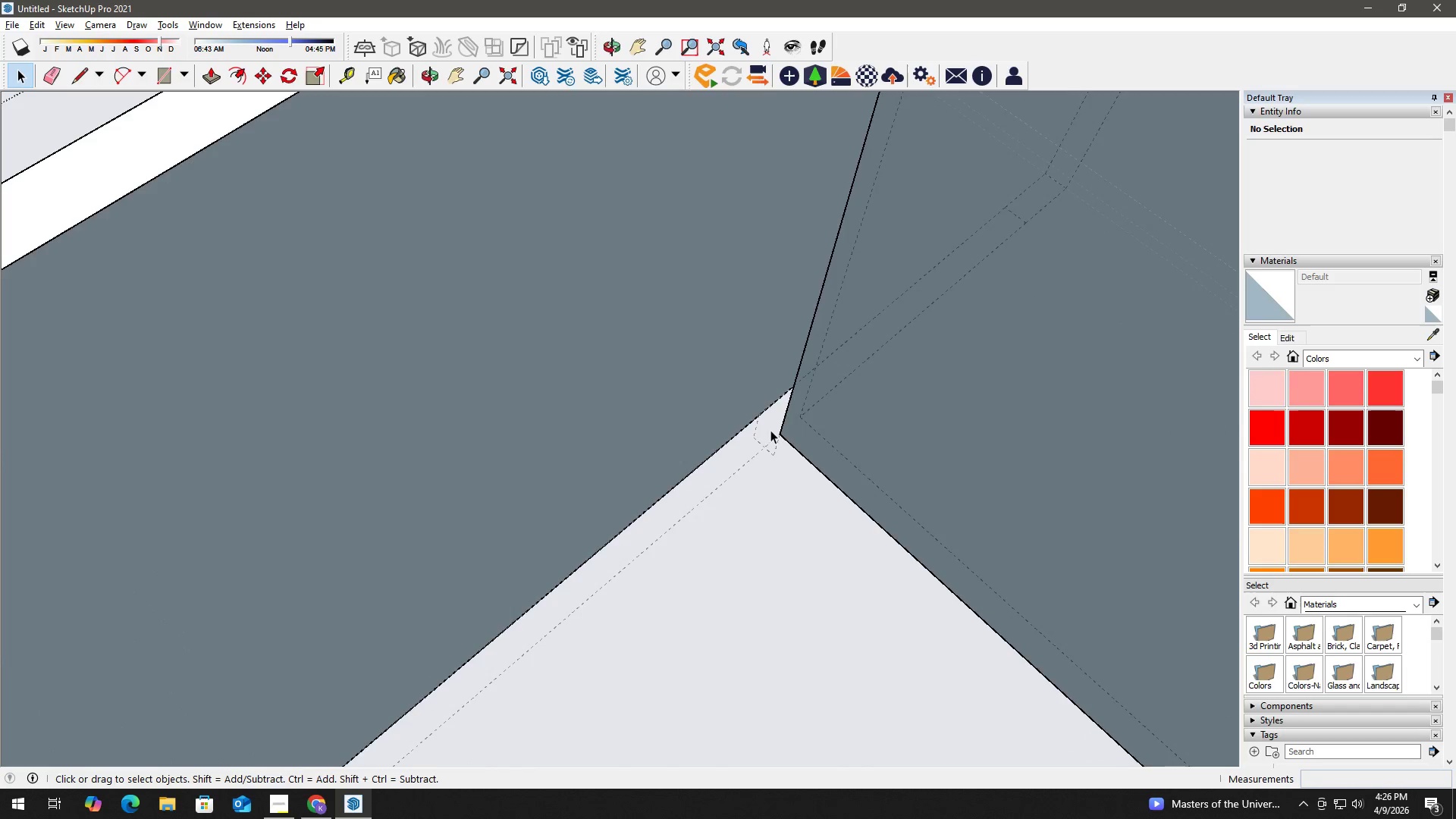 
key(R)
 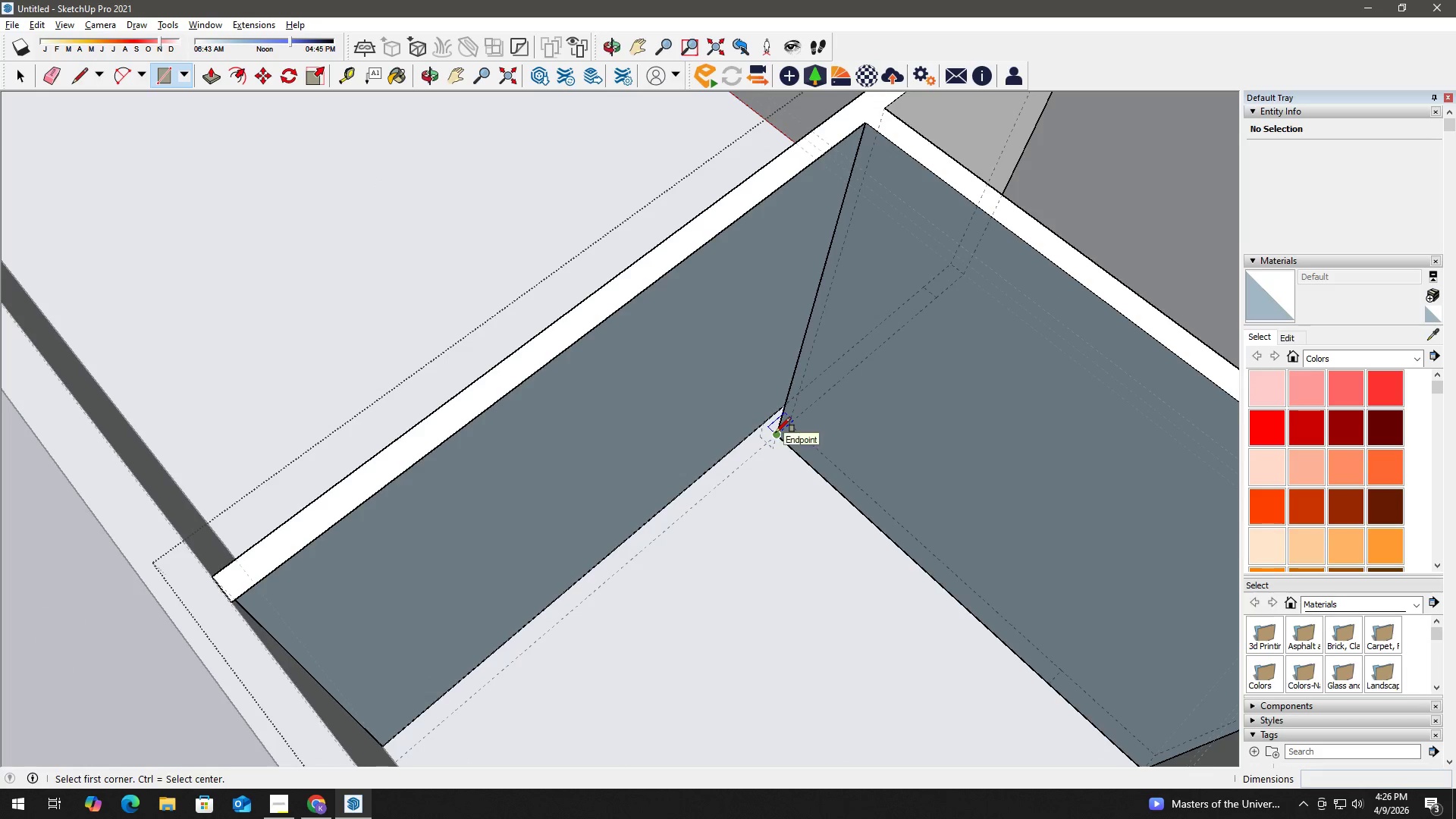 
scroll: coordinate [771, 437], scroll_direction: down, amount: 5.0
 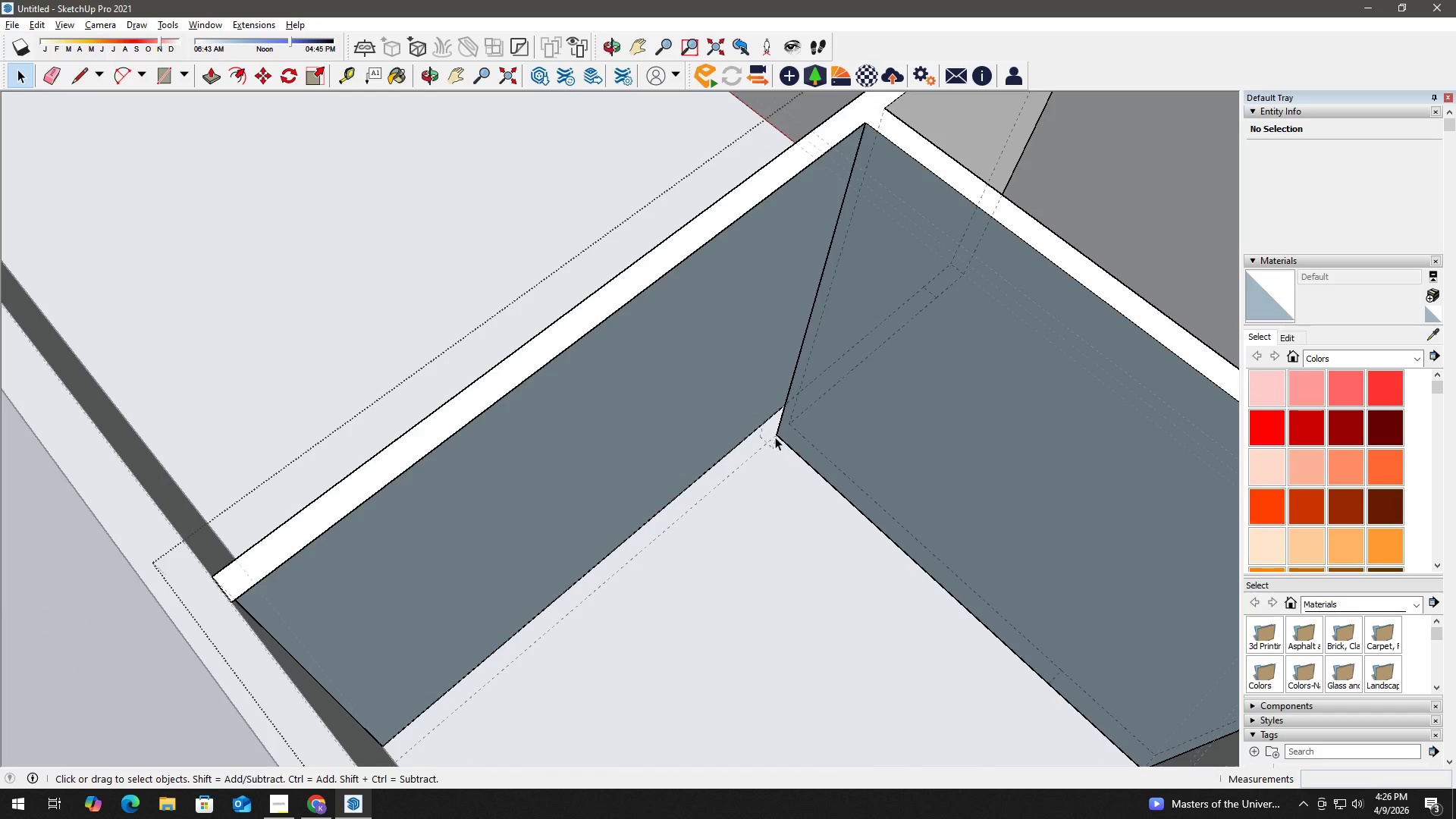 
left_click([776, 432])
 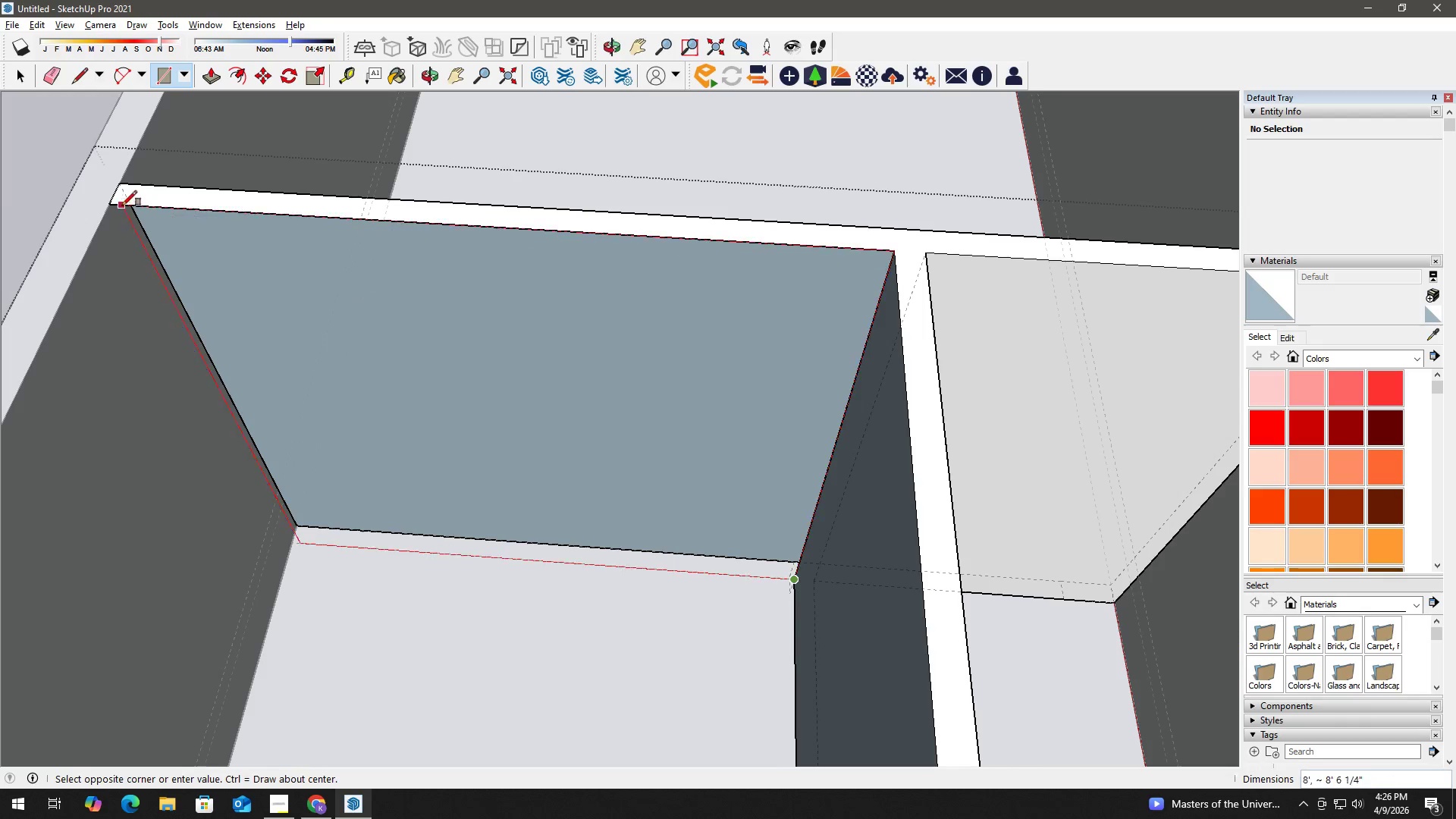 
left_click([114, 201])
 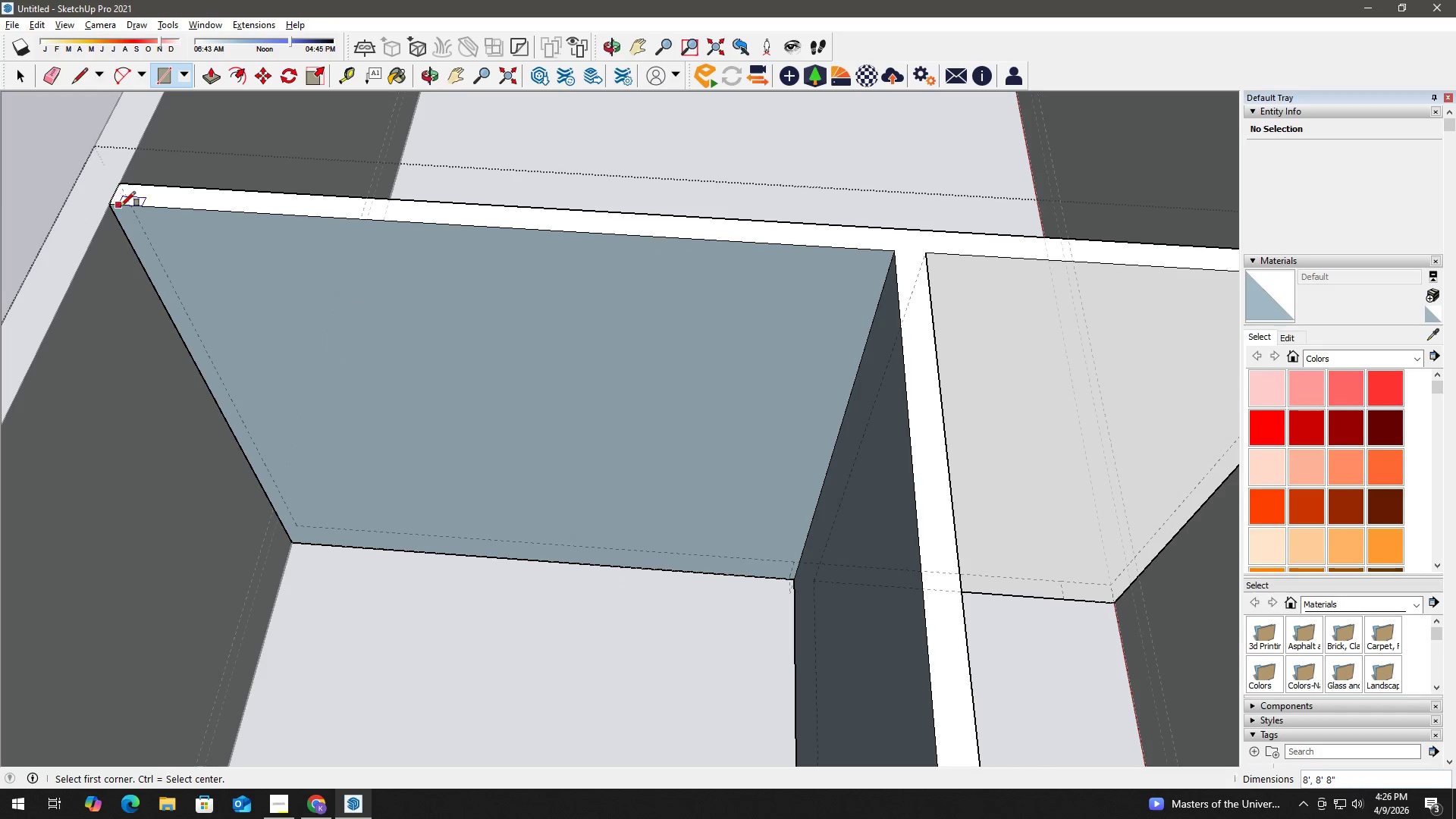 
key(Space)
 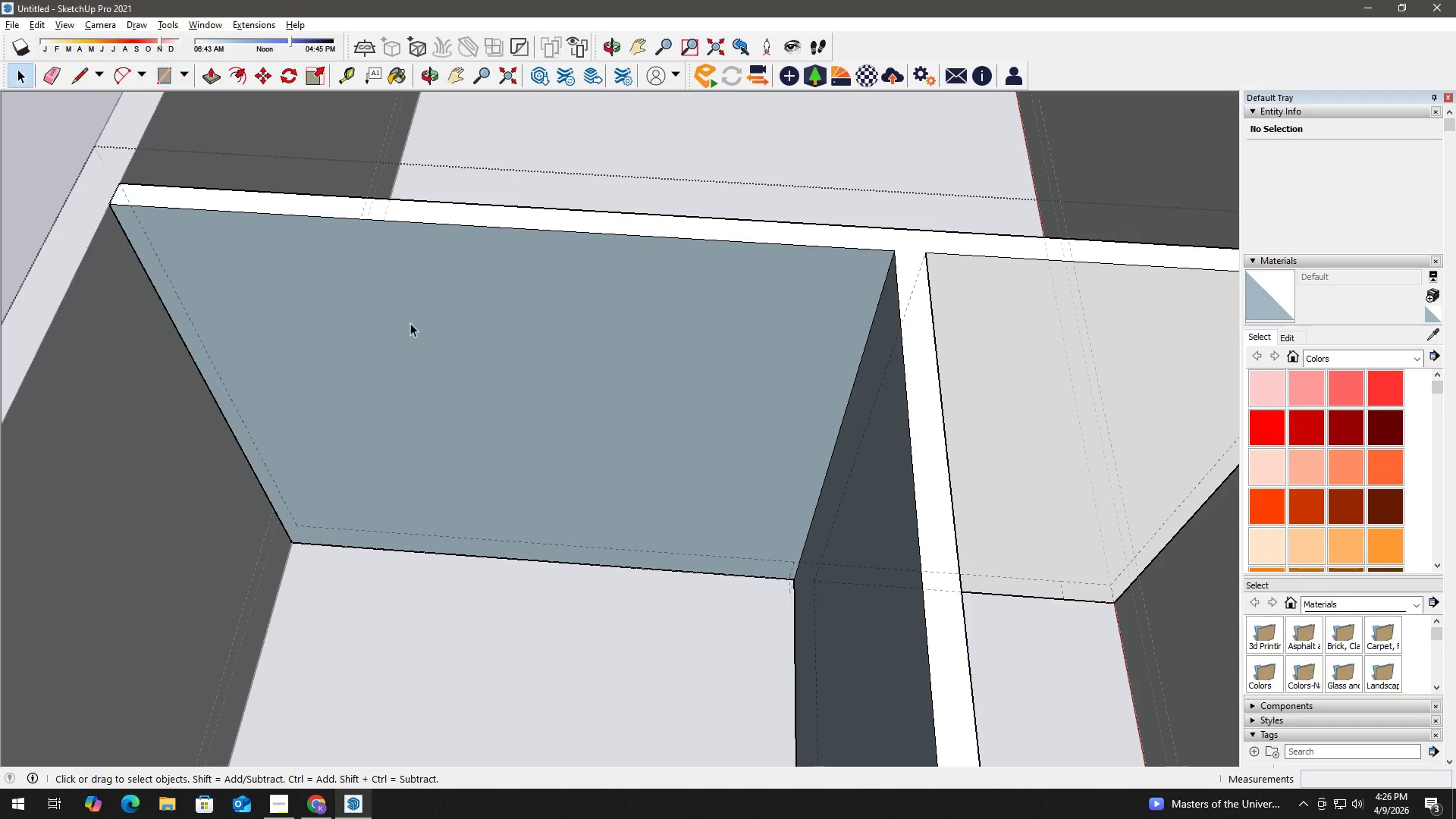 
scroll: coordinate [721, 470], scroll_direction: down, amount: 9.0
 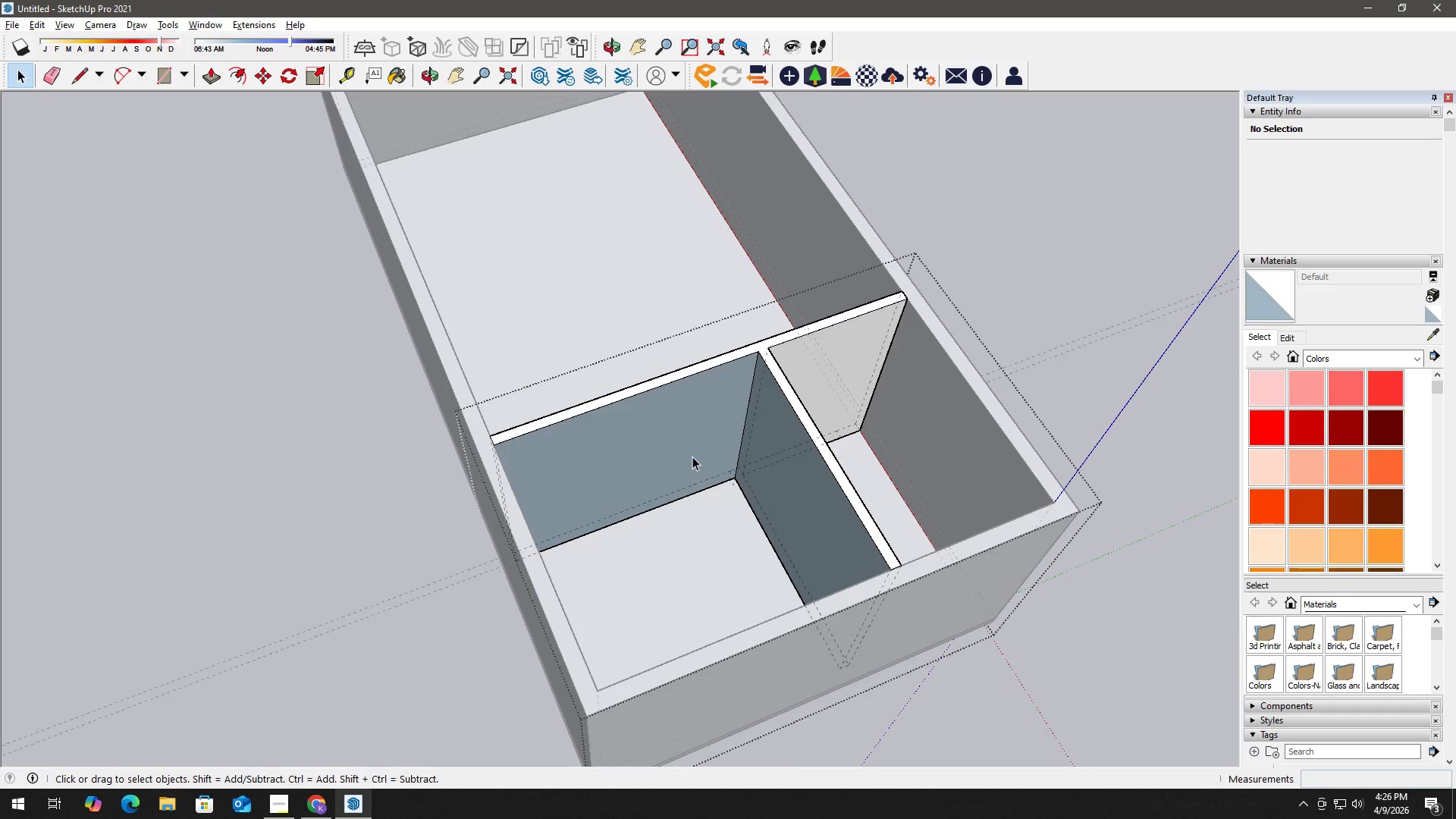 
key(K)
 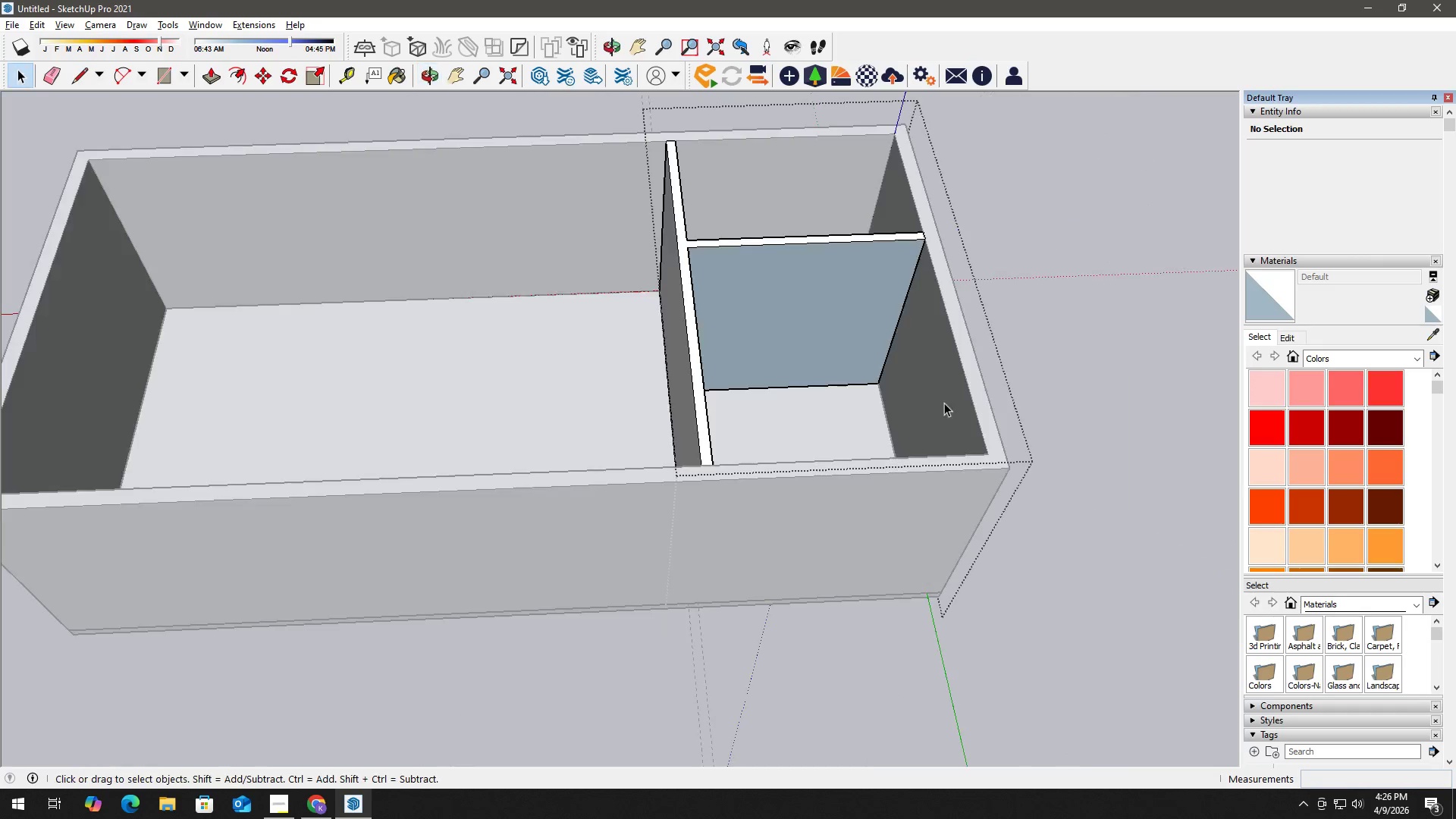 
key(Space)
 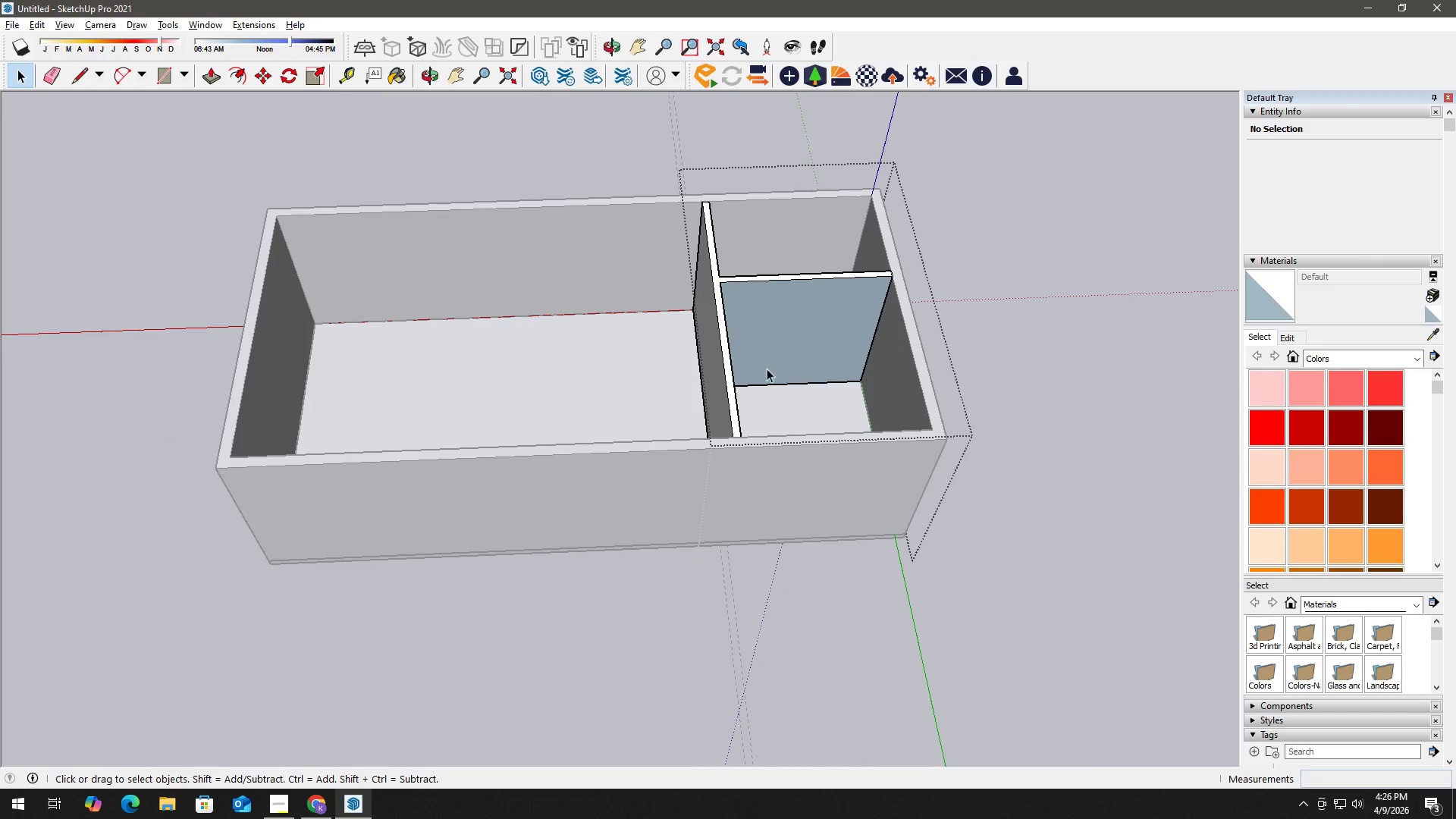 
key(Escape)
 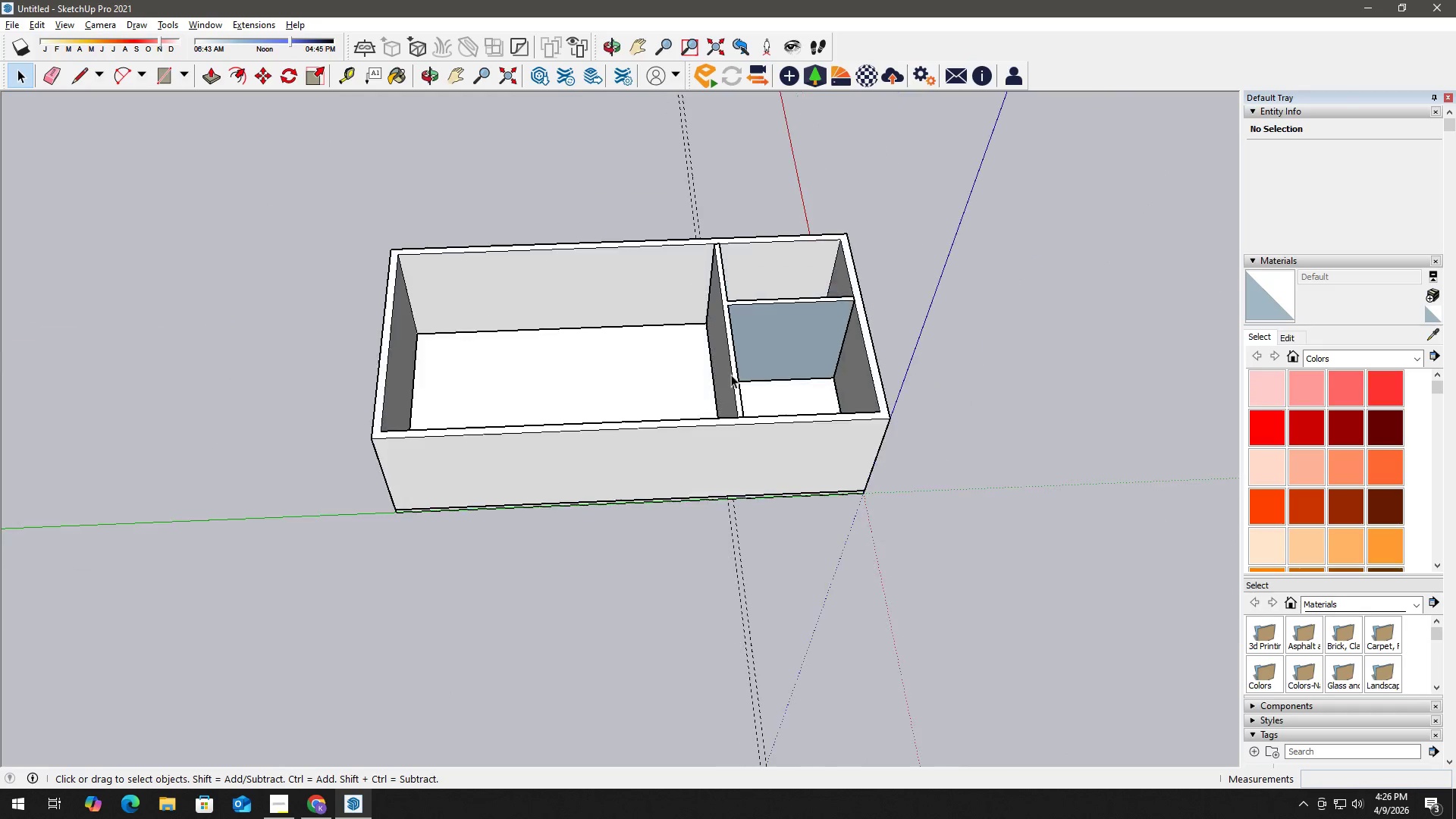 
key(Escape)
 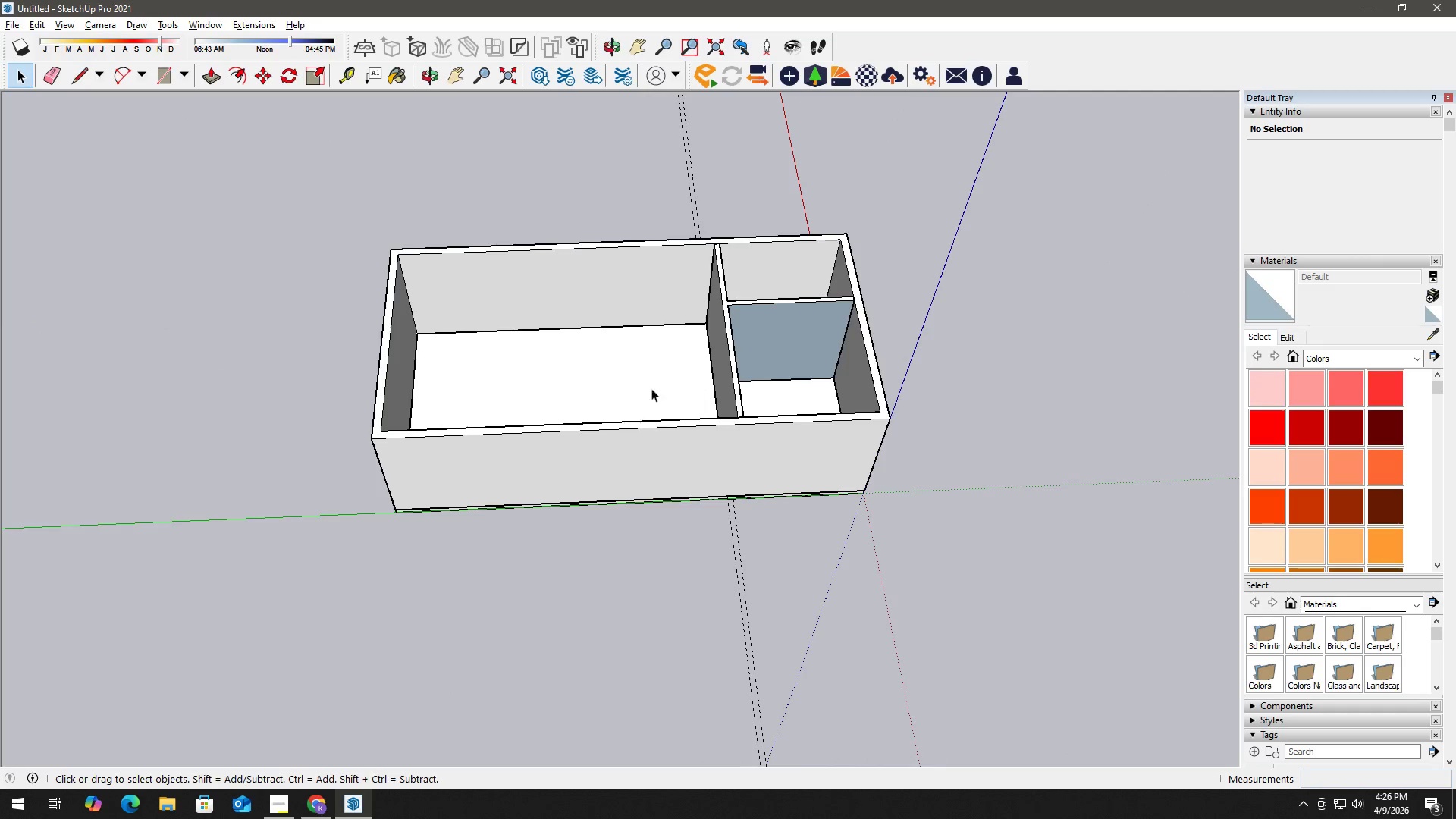 
key(Escape)